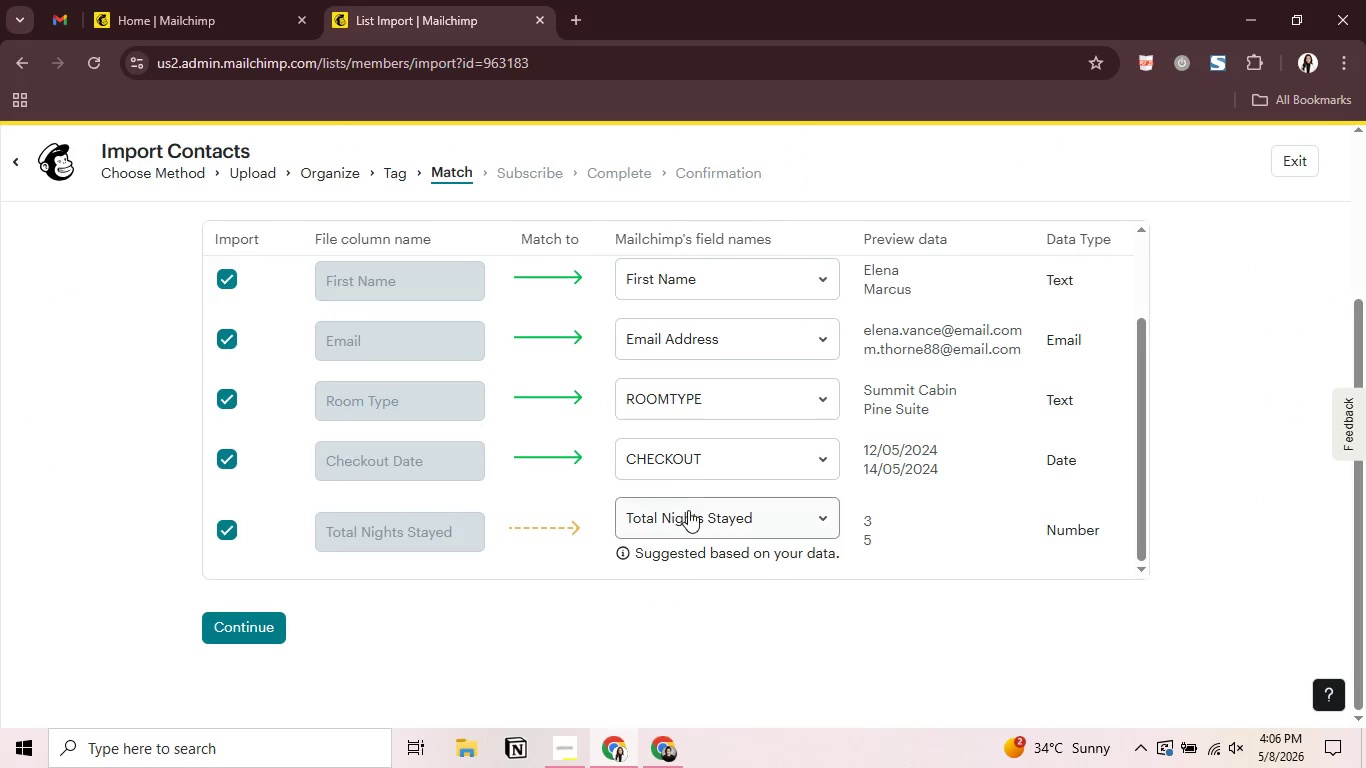 
left_click([688, 510])
 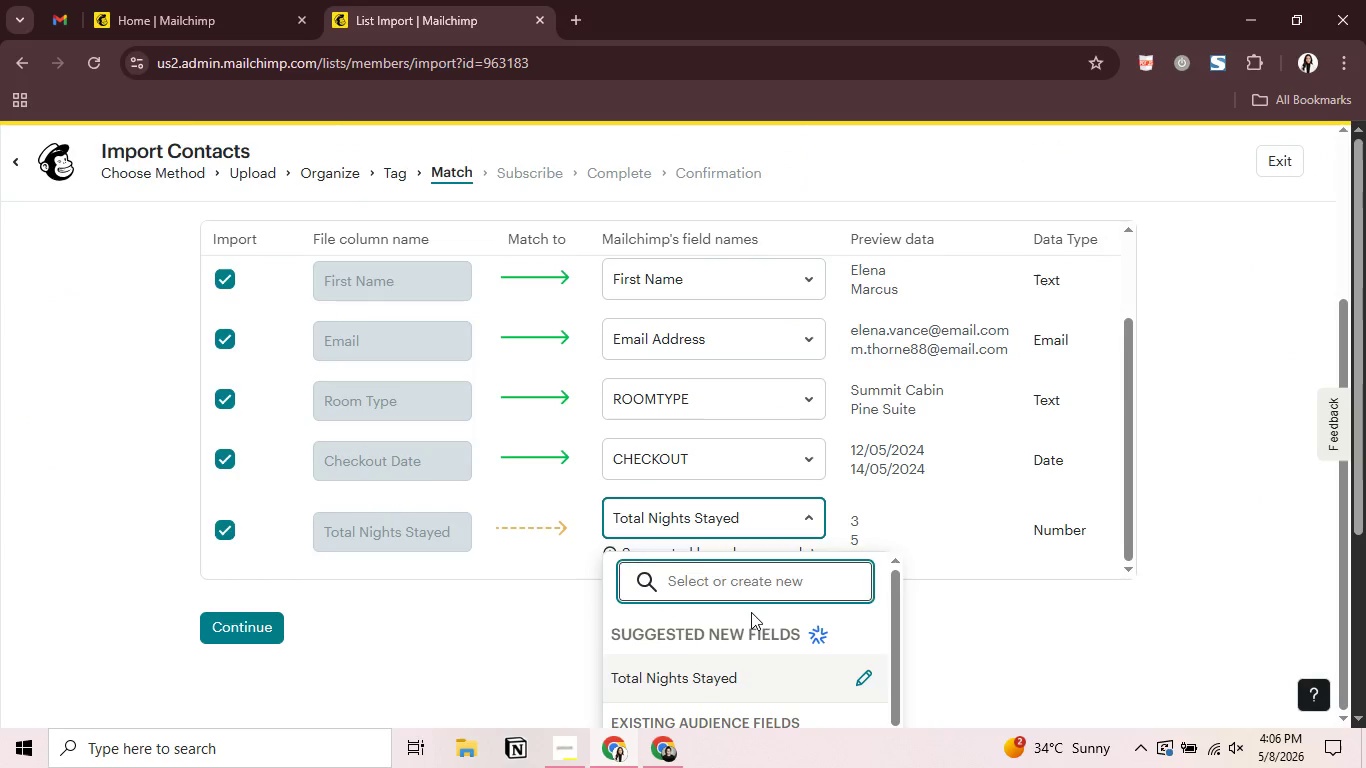 
scroll: coordinate [751, 612], scroll_direction: down, amount: 1.0
 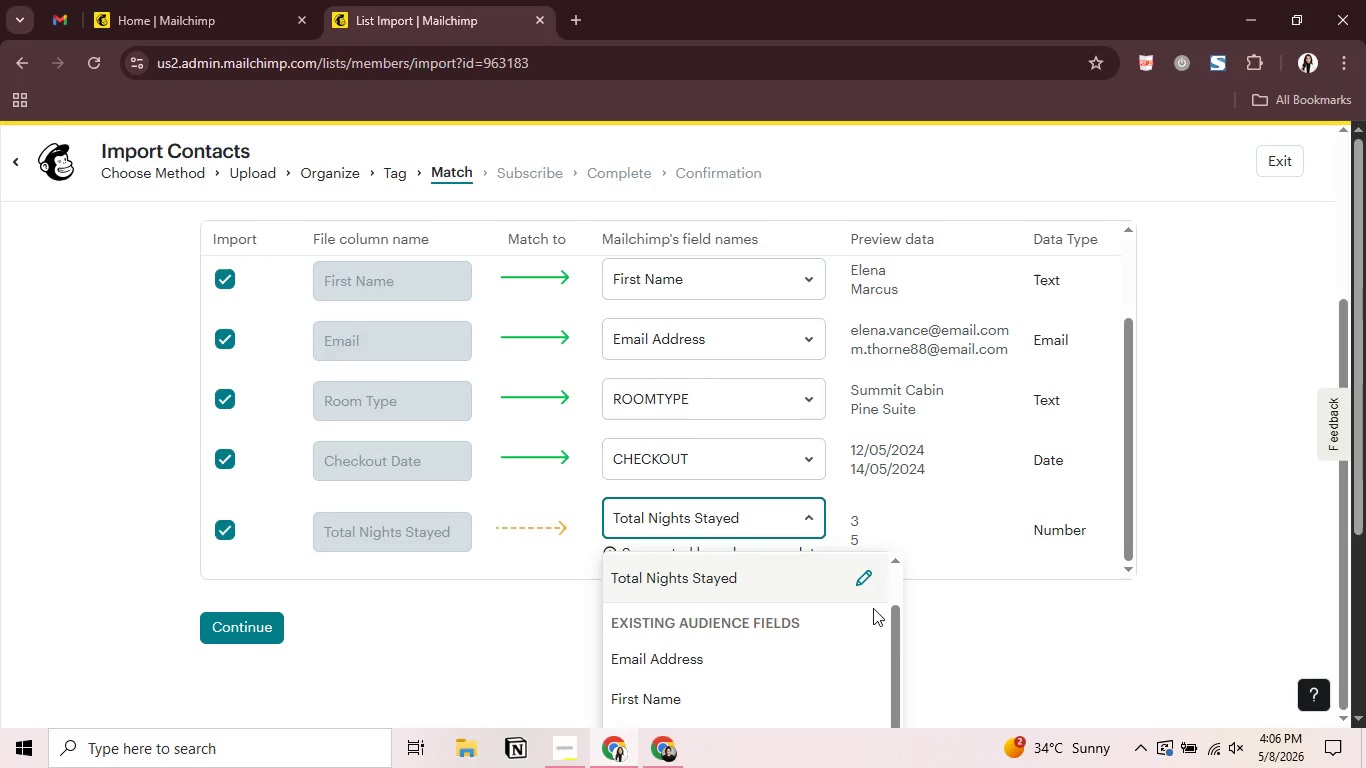 
left_click([833, 570])
 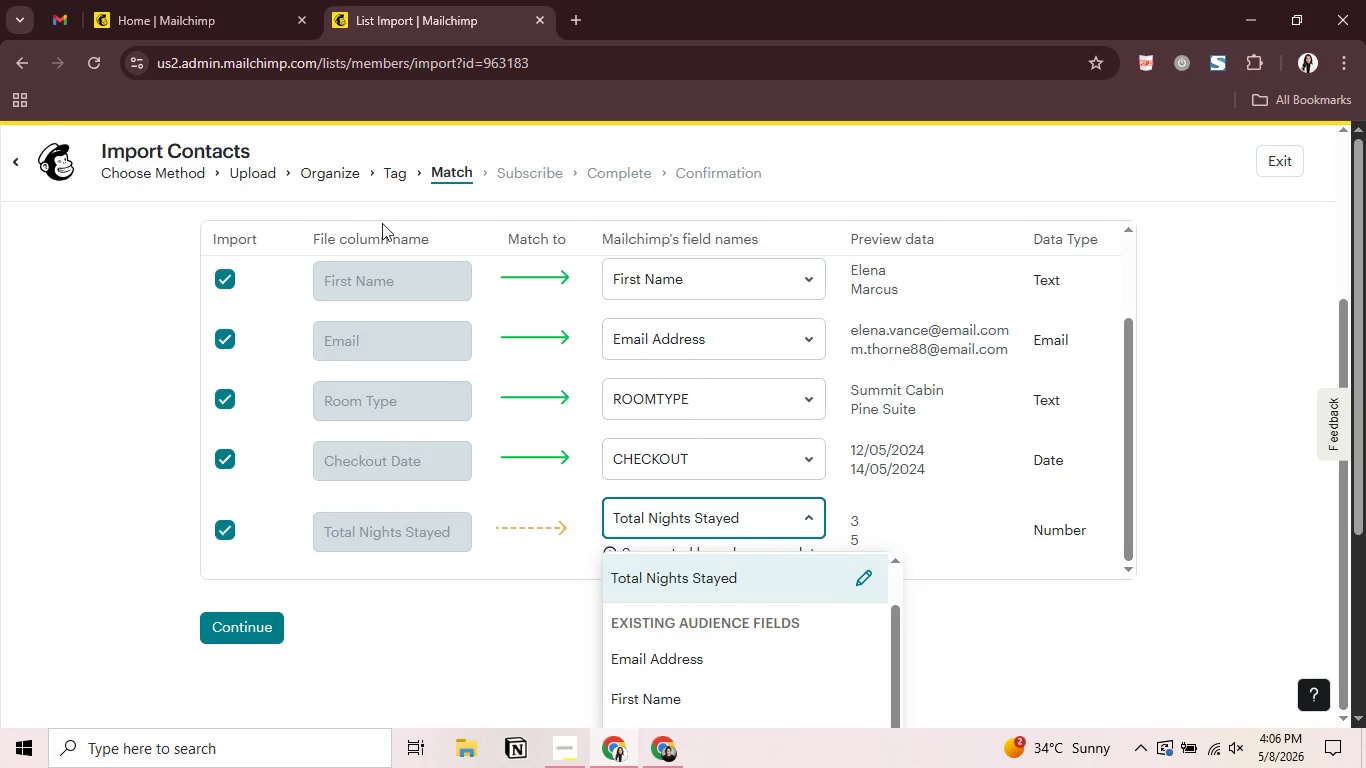 
left_click([398, 169])
 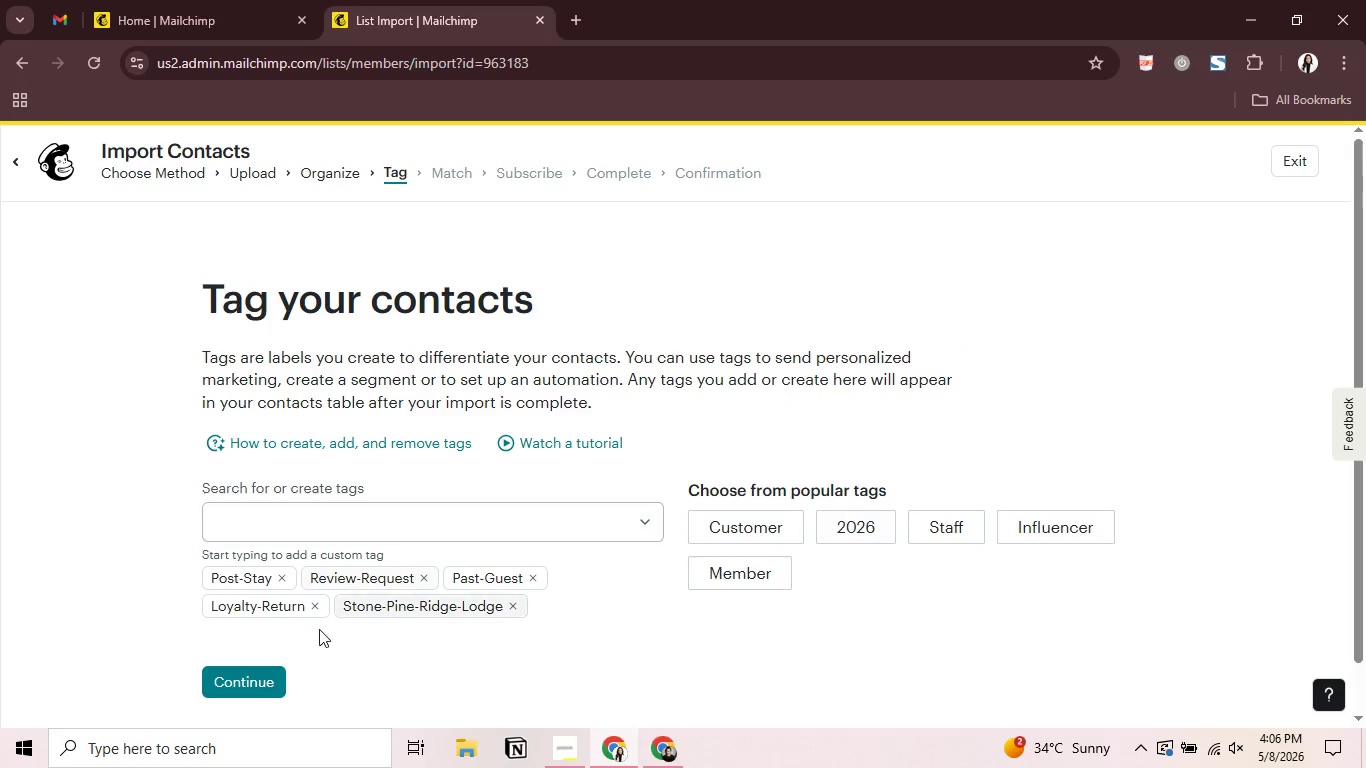 
left_click([254, 675])
 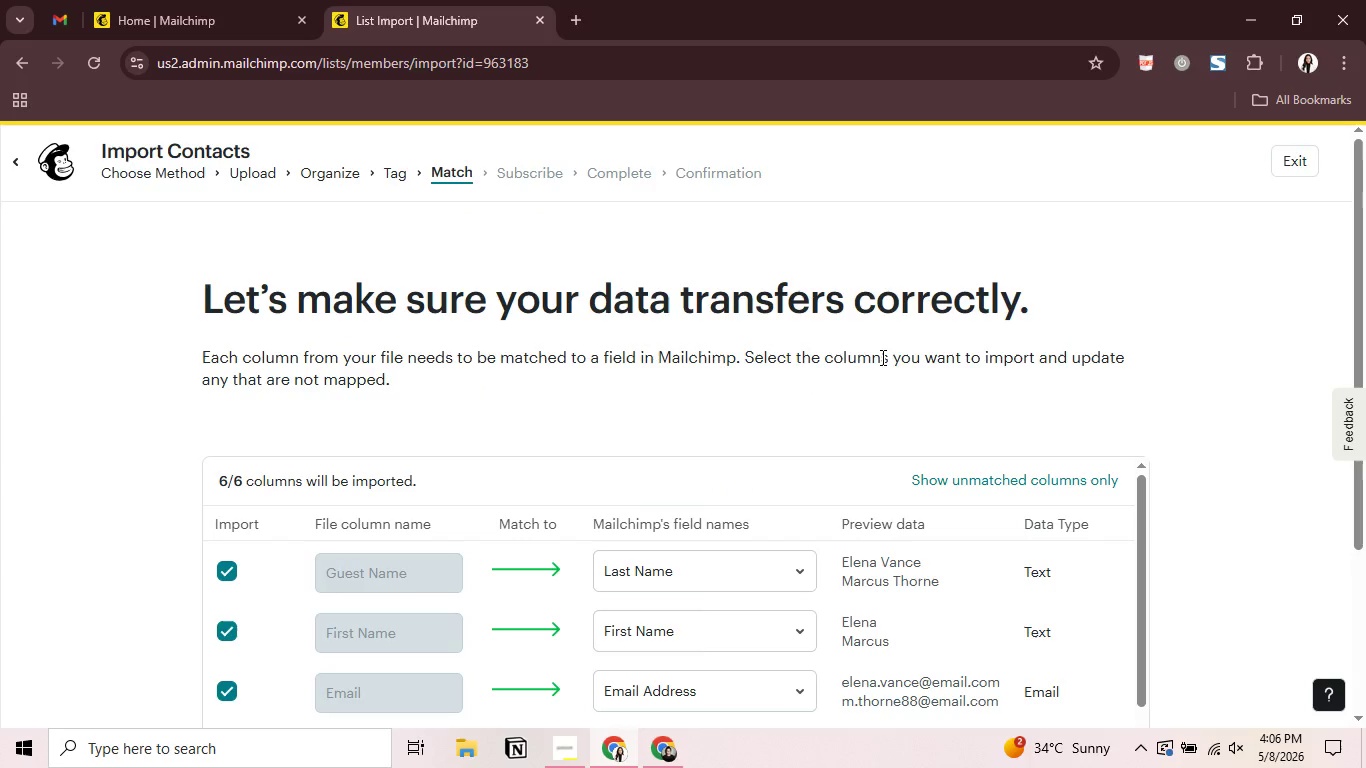 
scroll: coordinate [774, 477], scroll_direction: down, amount: 4.0
 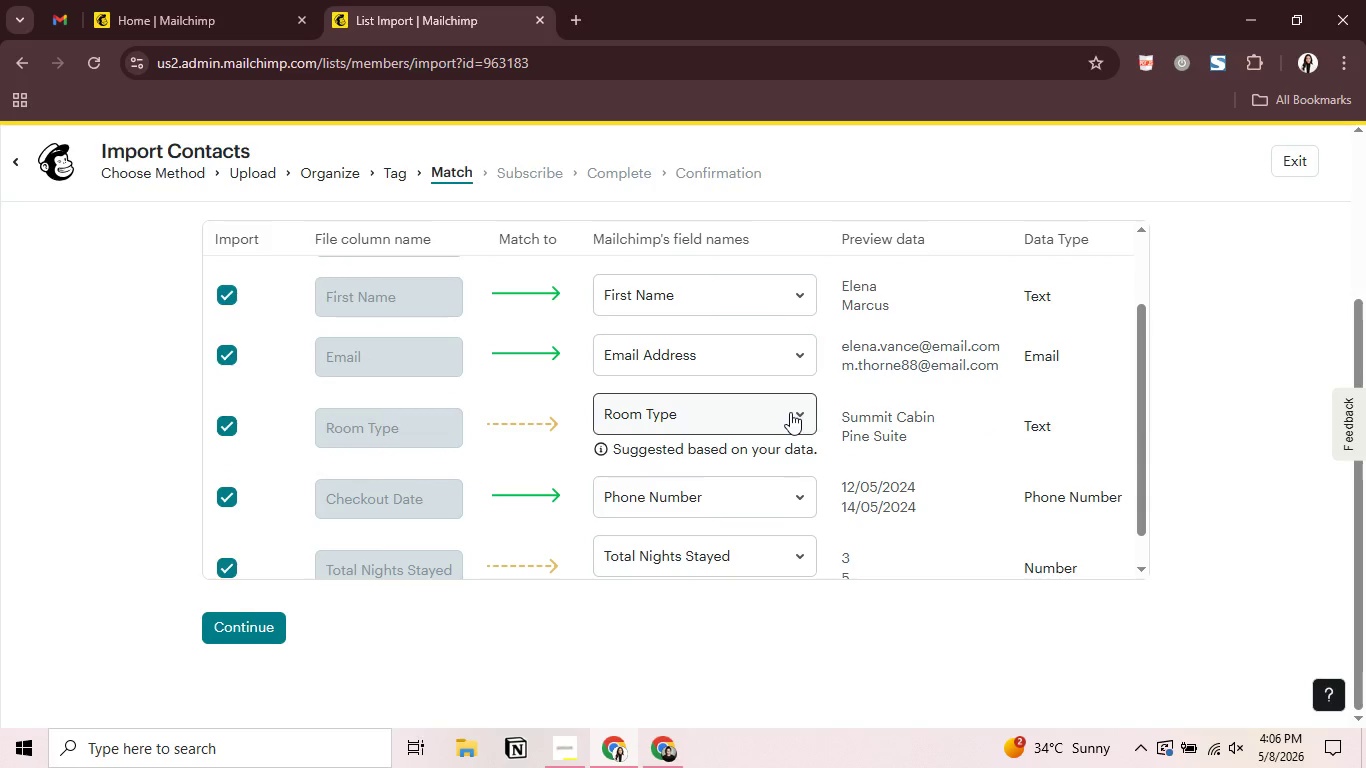 
left_click([790, 412])
 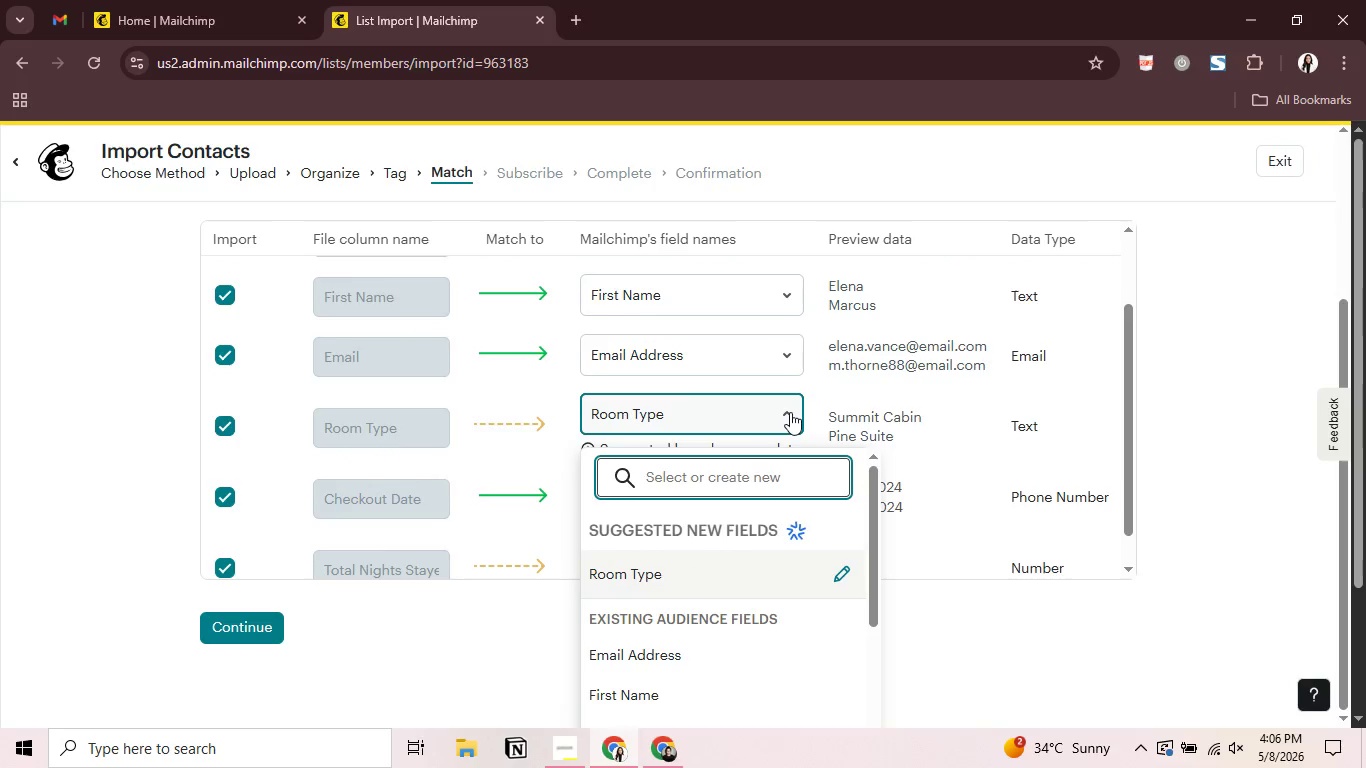 
scroll: coordinate [790, 412], scroll_direction: down, amount: 2.0
 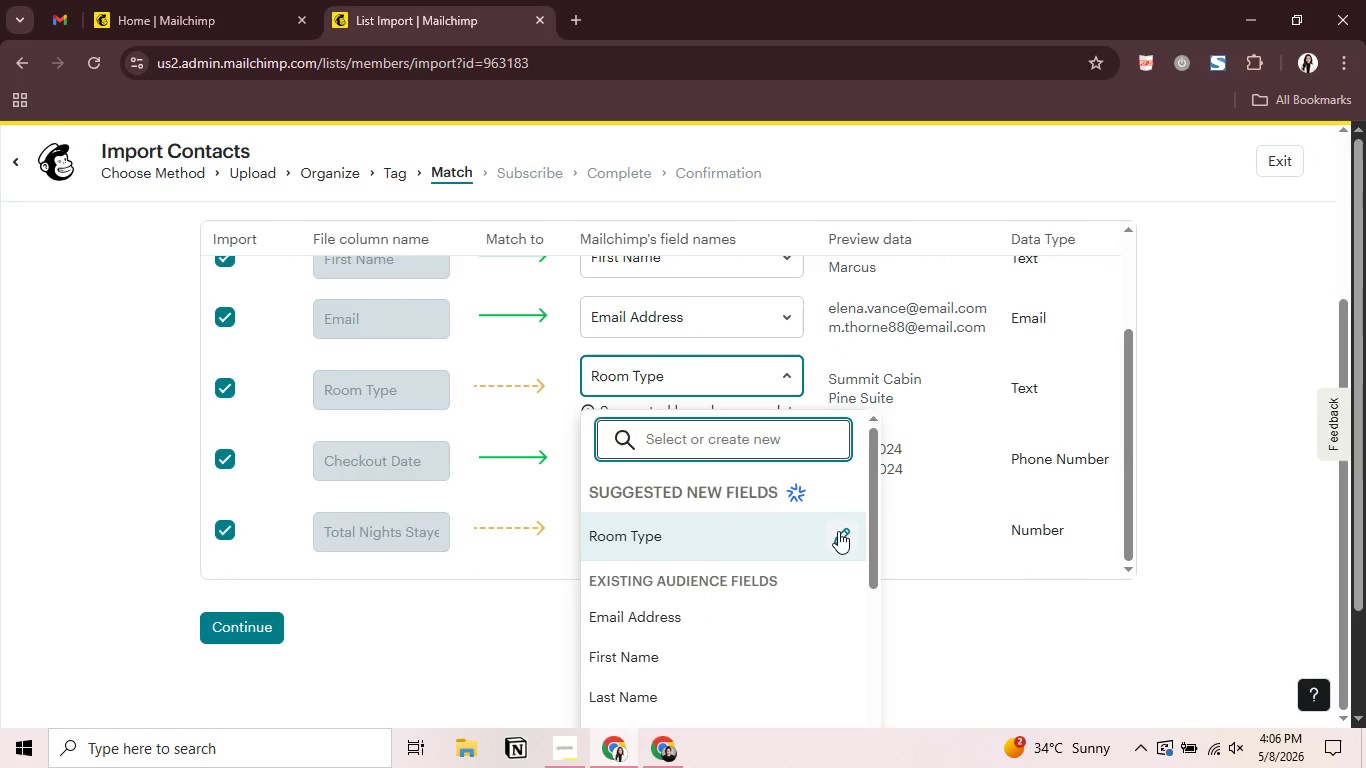 
left_click([838, 531])
 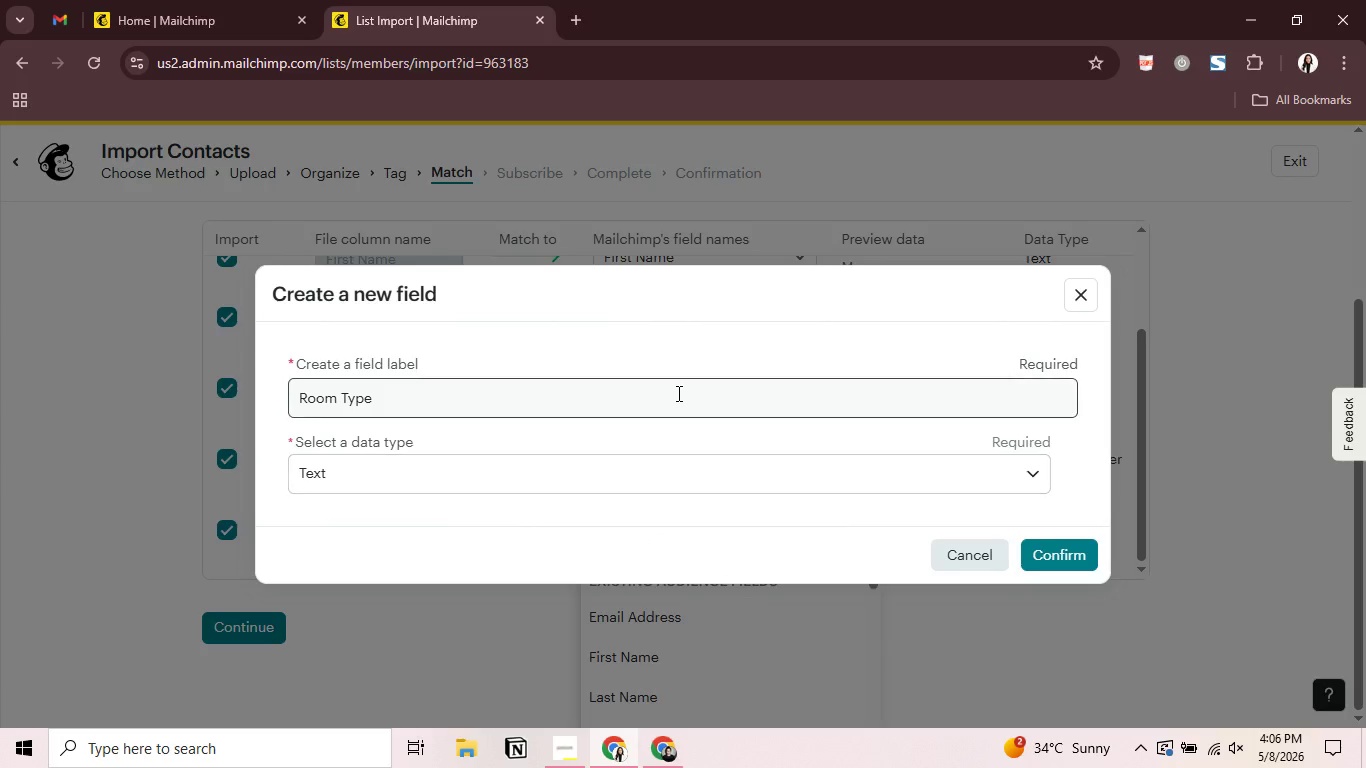 
left_click([677, 393])
 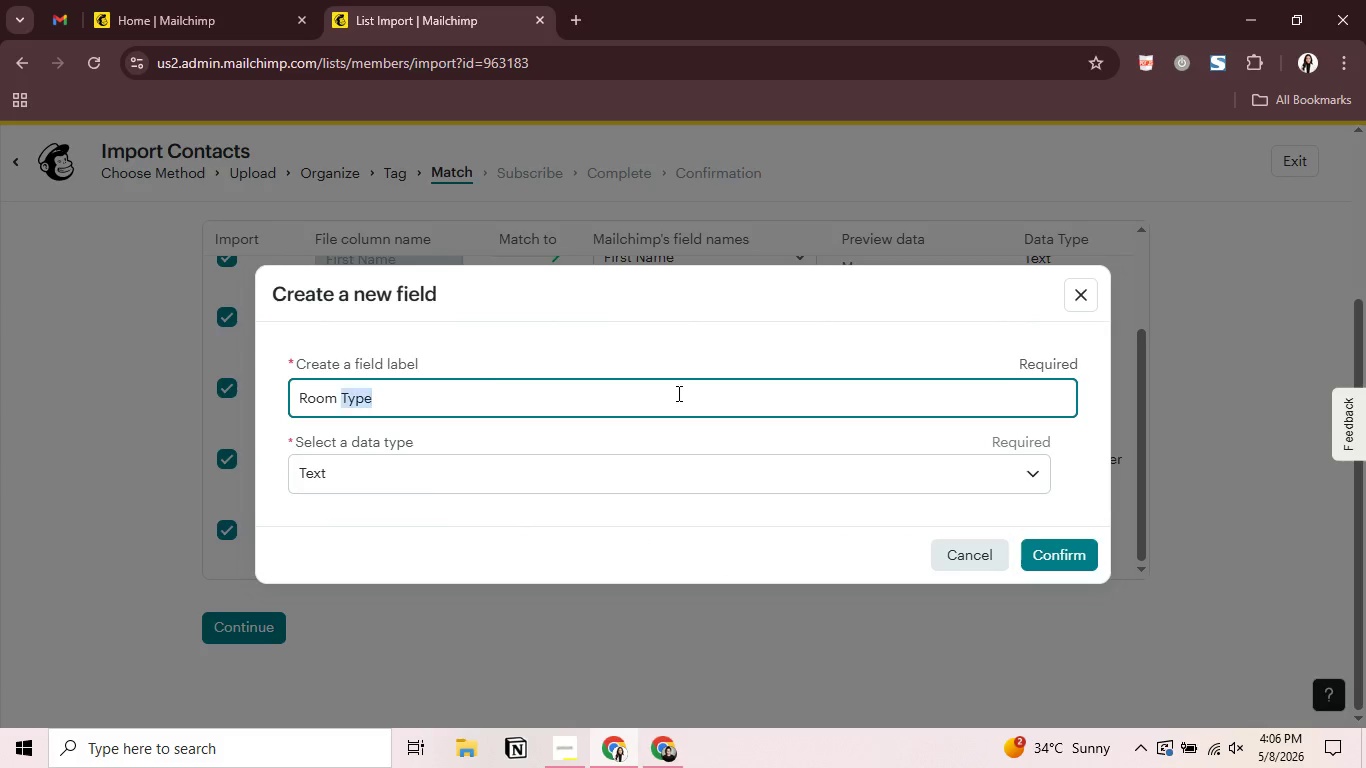 
left_click_drag(start_coordinate=[677, 393], to_coordinate=[0, 298])
 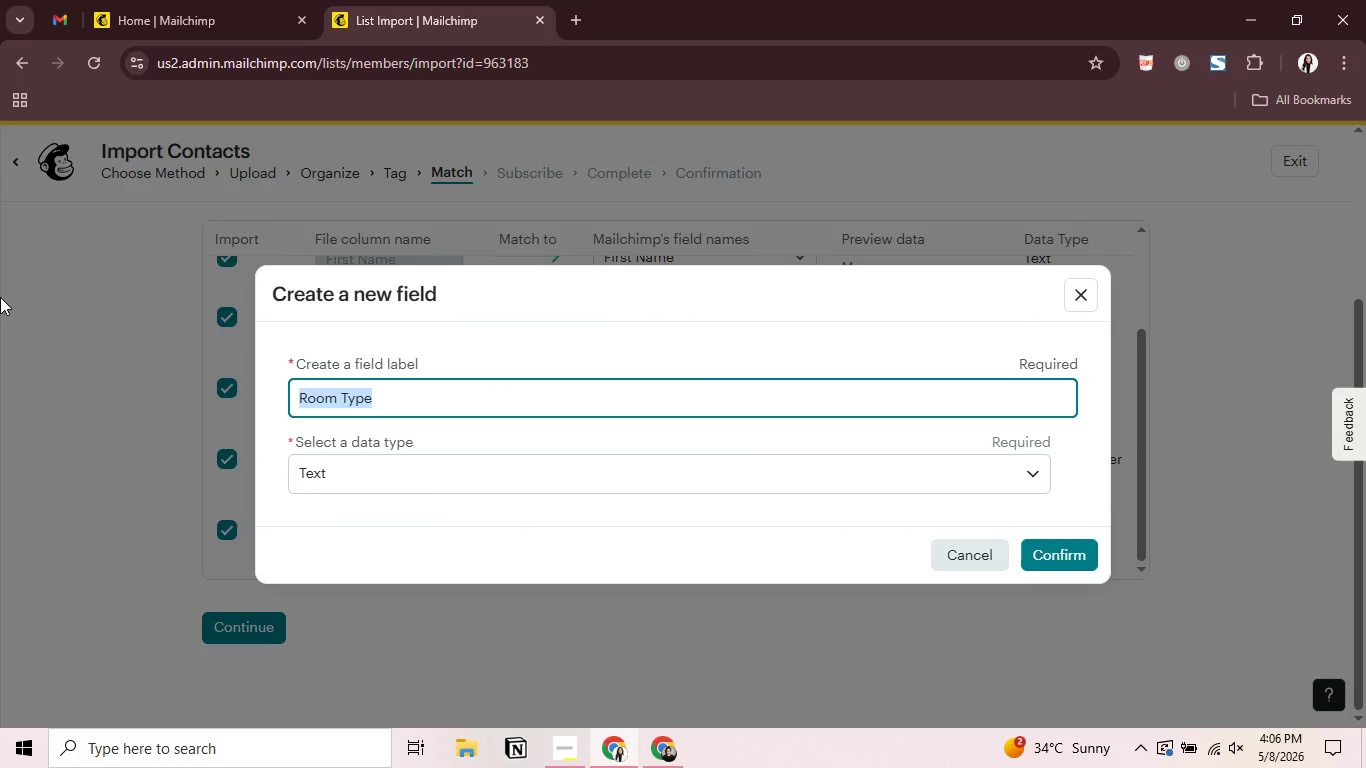 
type(ROOMTYPE)
 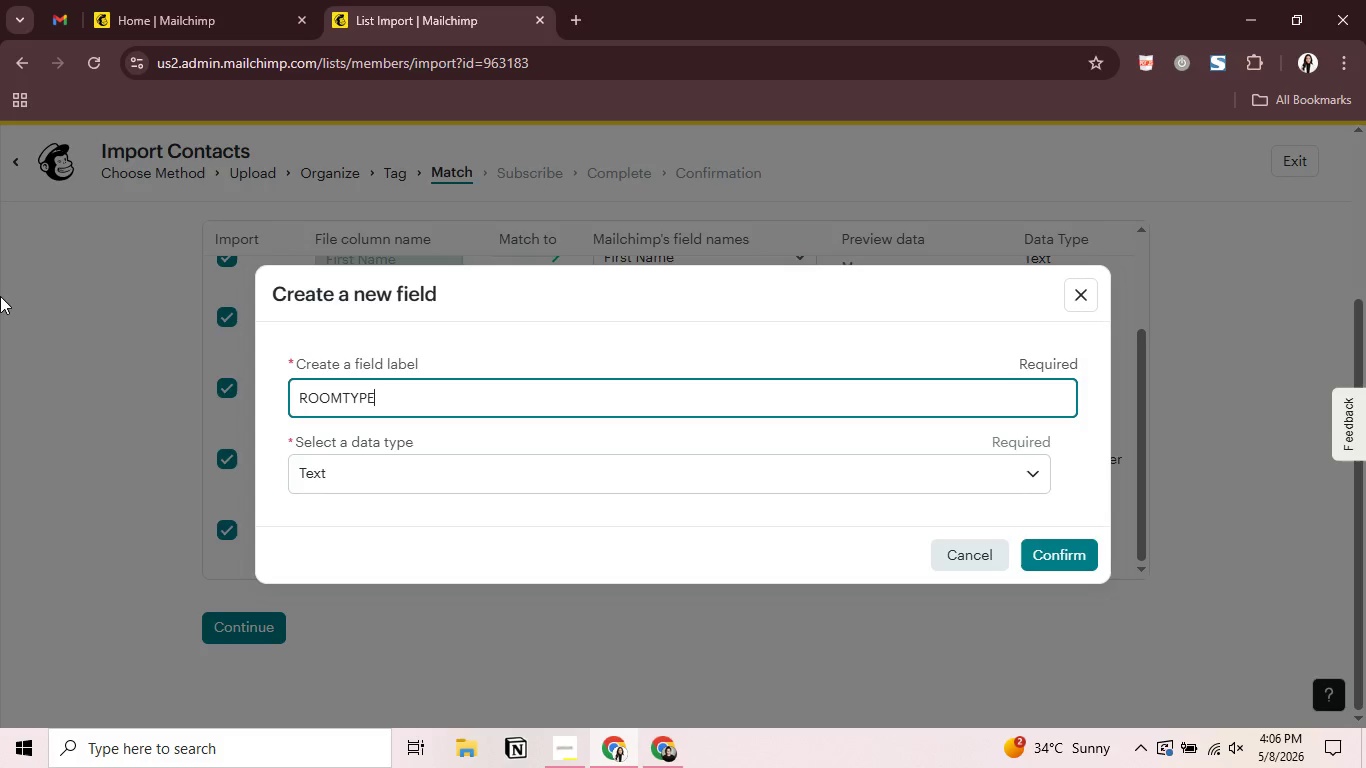 
key(Enter)
 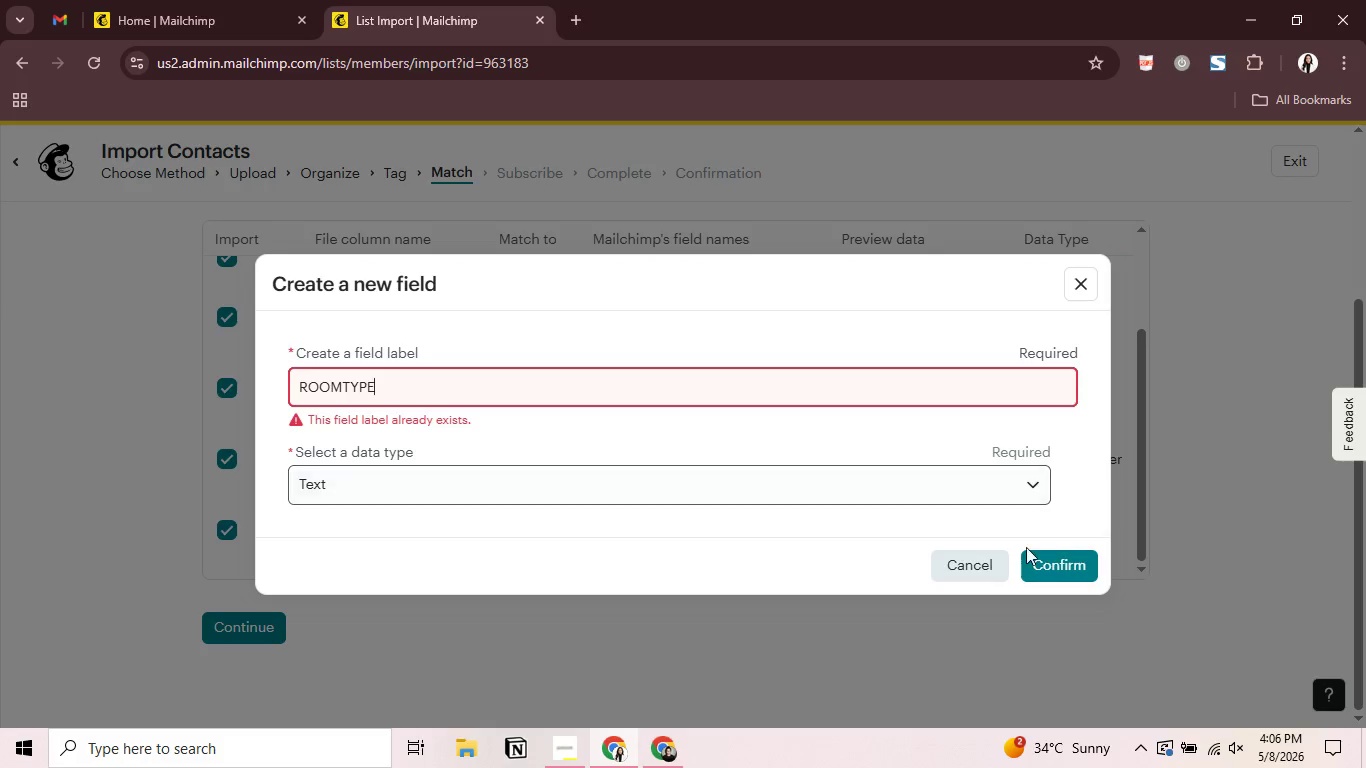 
left_click([968, 569])
 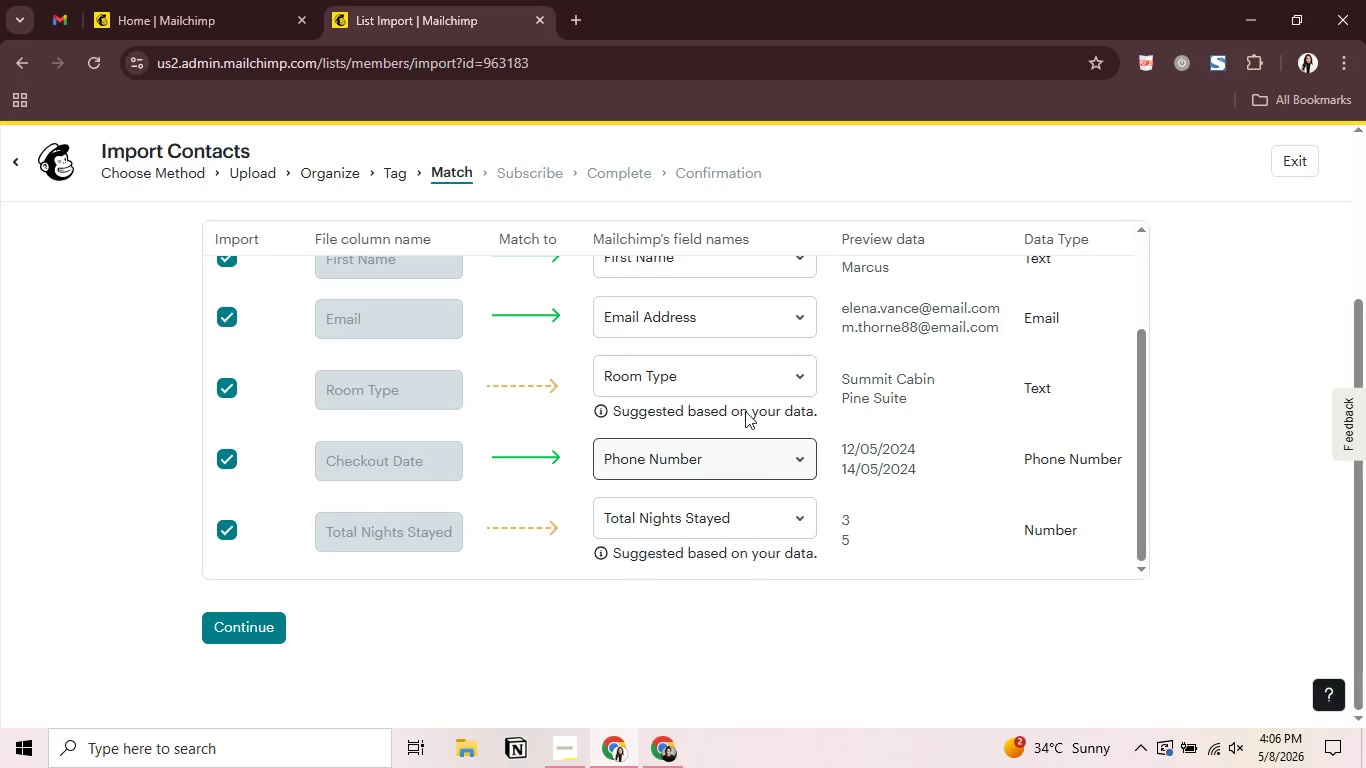 
left_click([735, 373])
 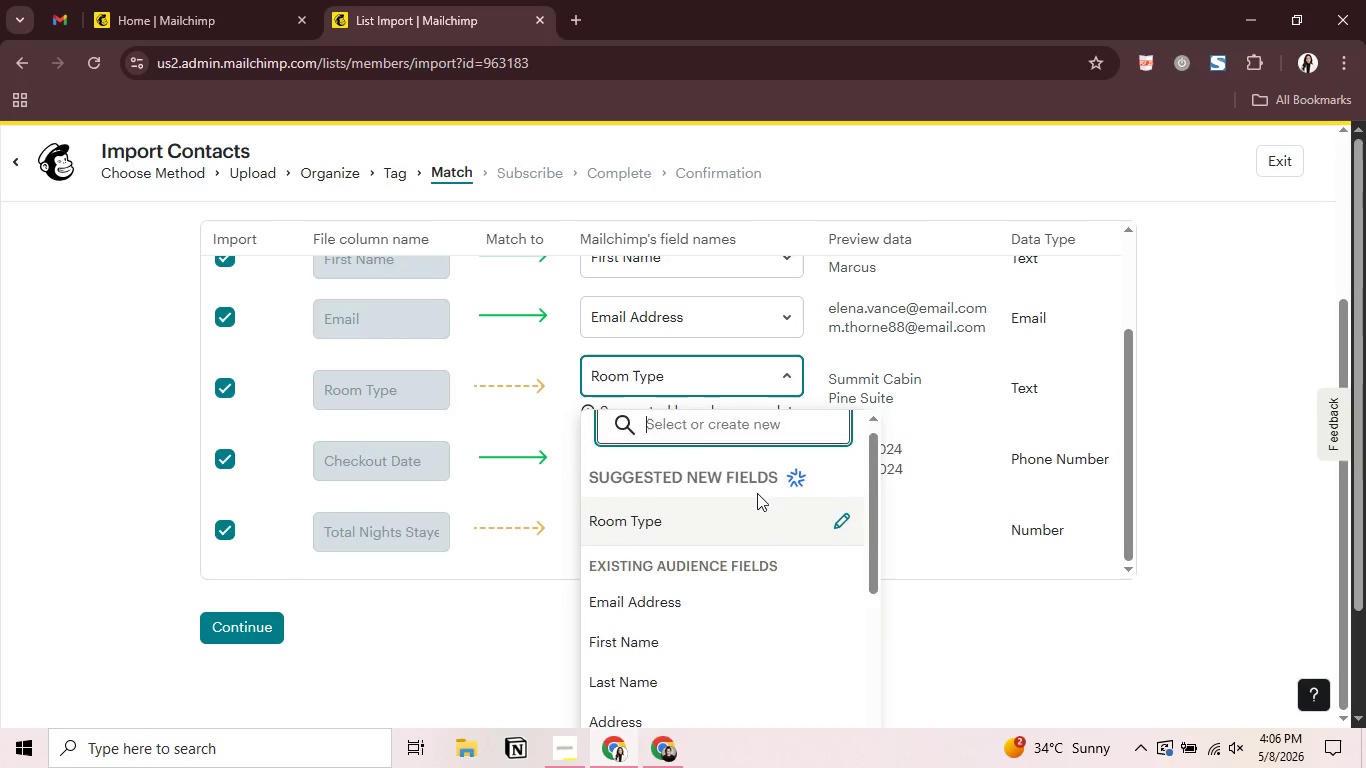 
scroll: coordinate [757, 499], scroll_direction: down, amount: 5.0
 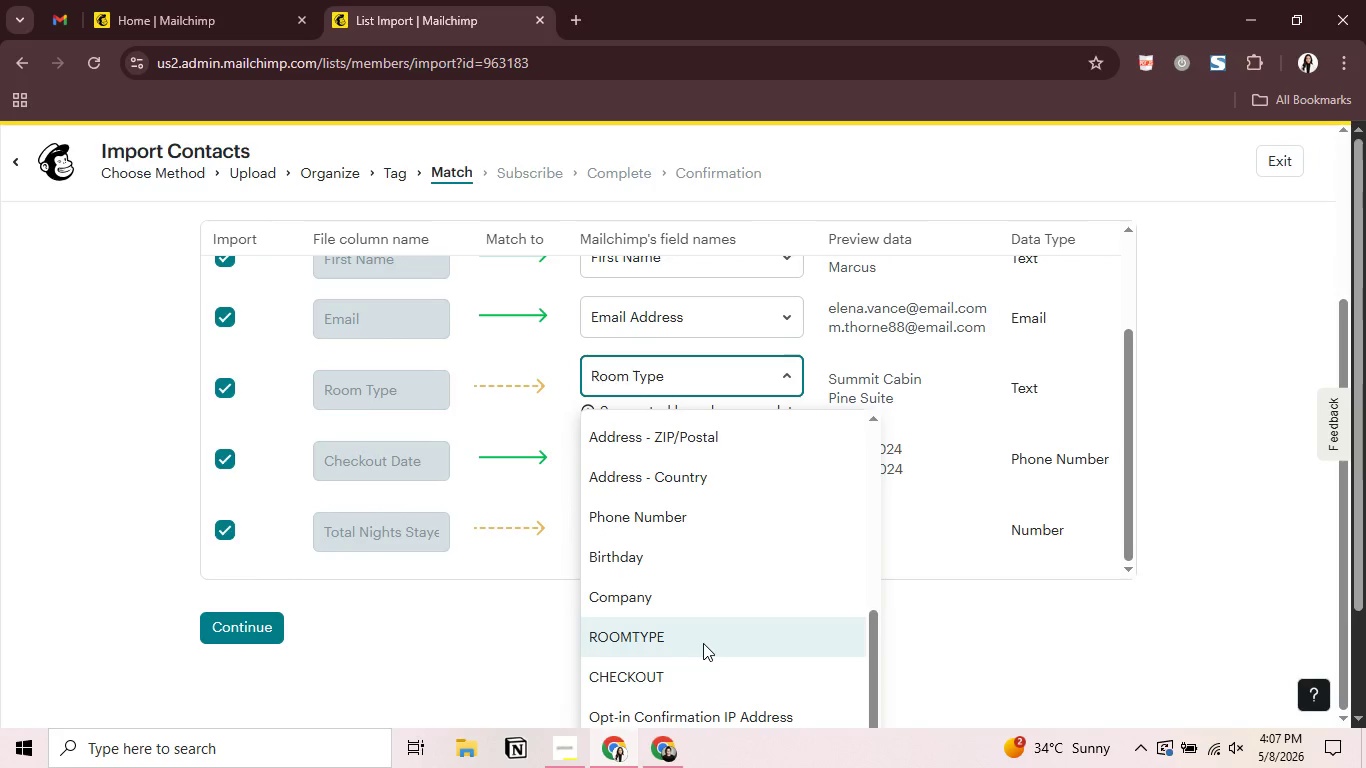 
left_click([703, 643])
 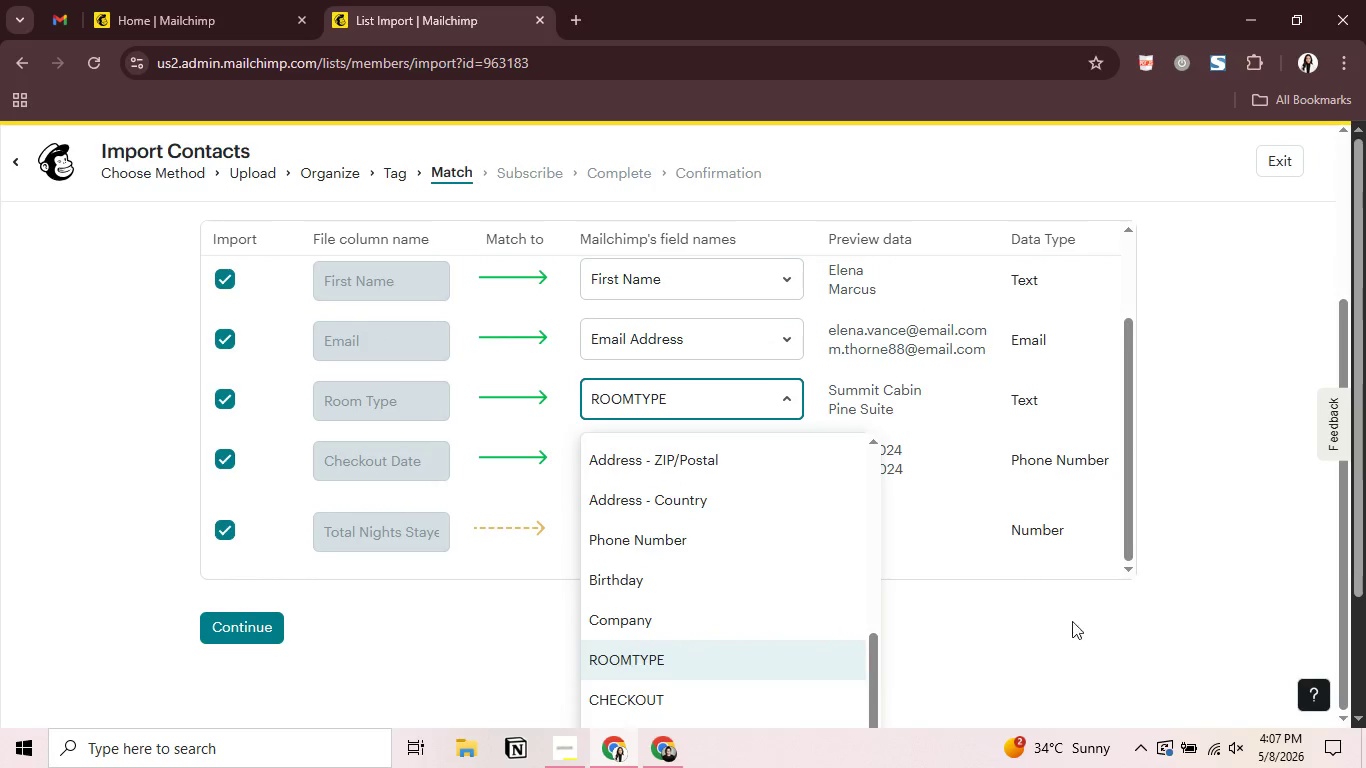 
left_click([1119, 649])
 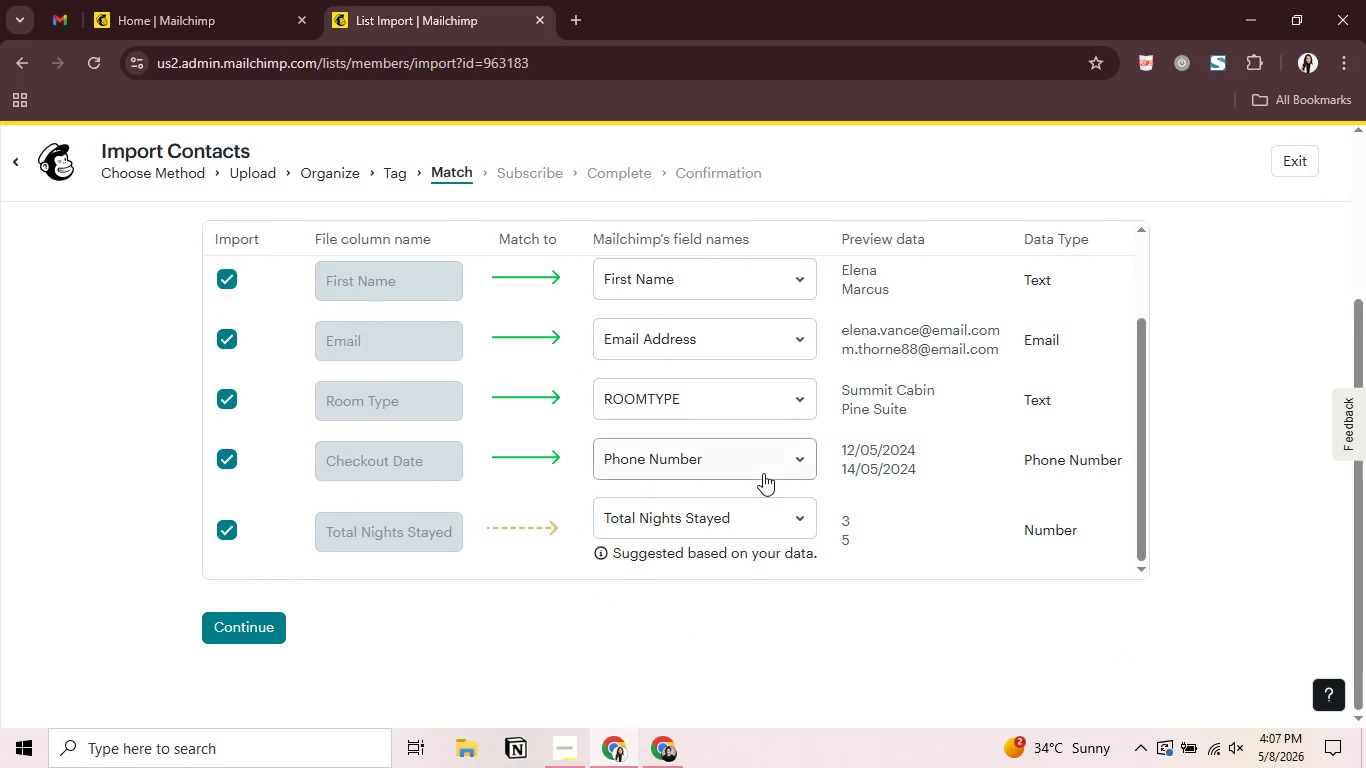 
left_click([762, 473])
 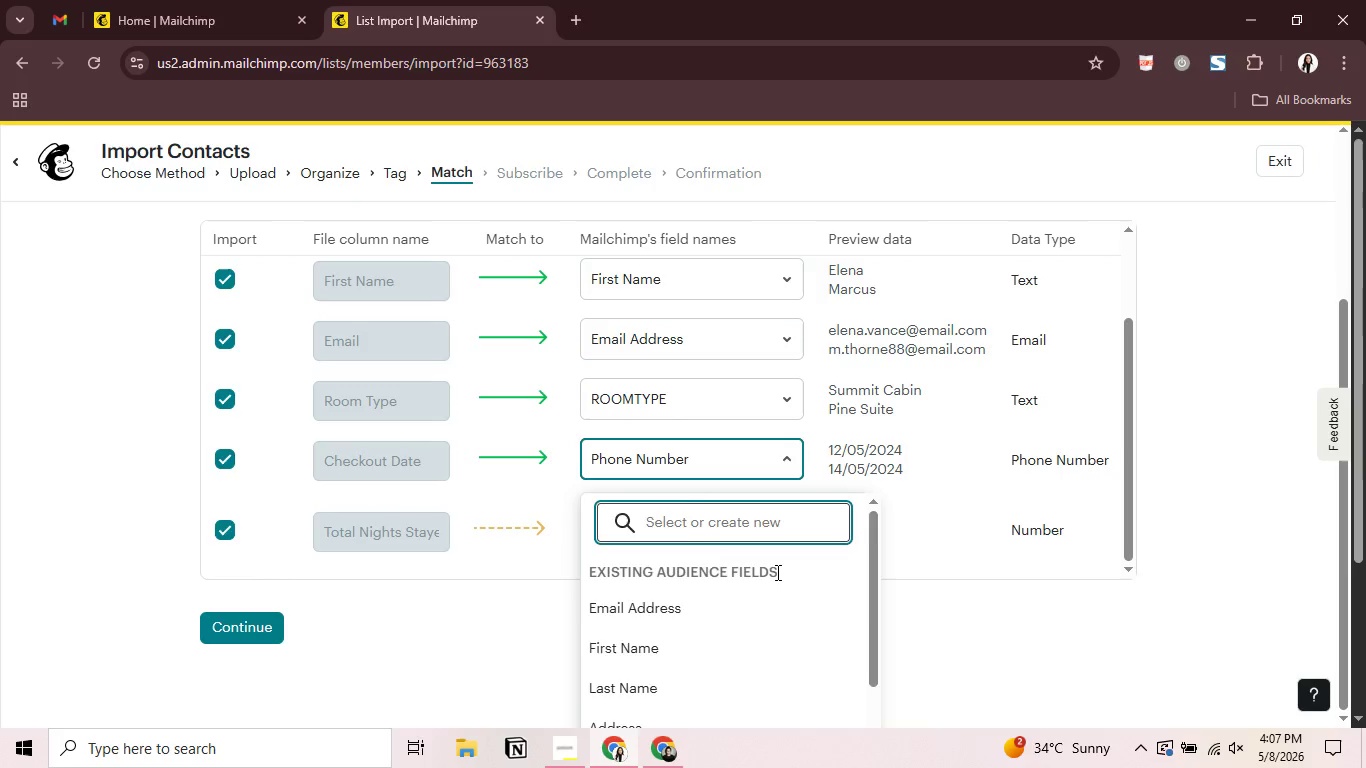 
scroll: coordinate [777, 572], scroll_direction: down, amount: 6.0
 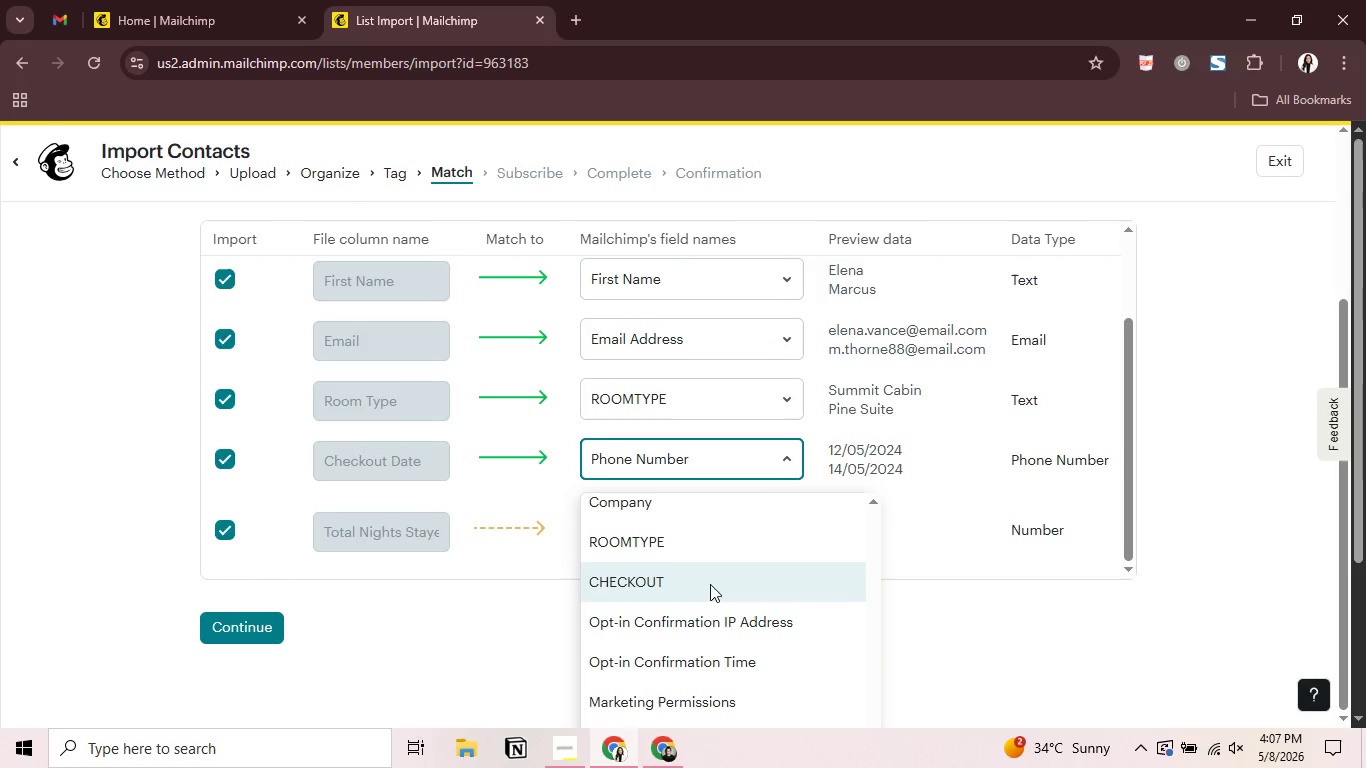 
left_click([710, 584])
 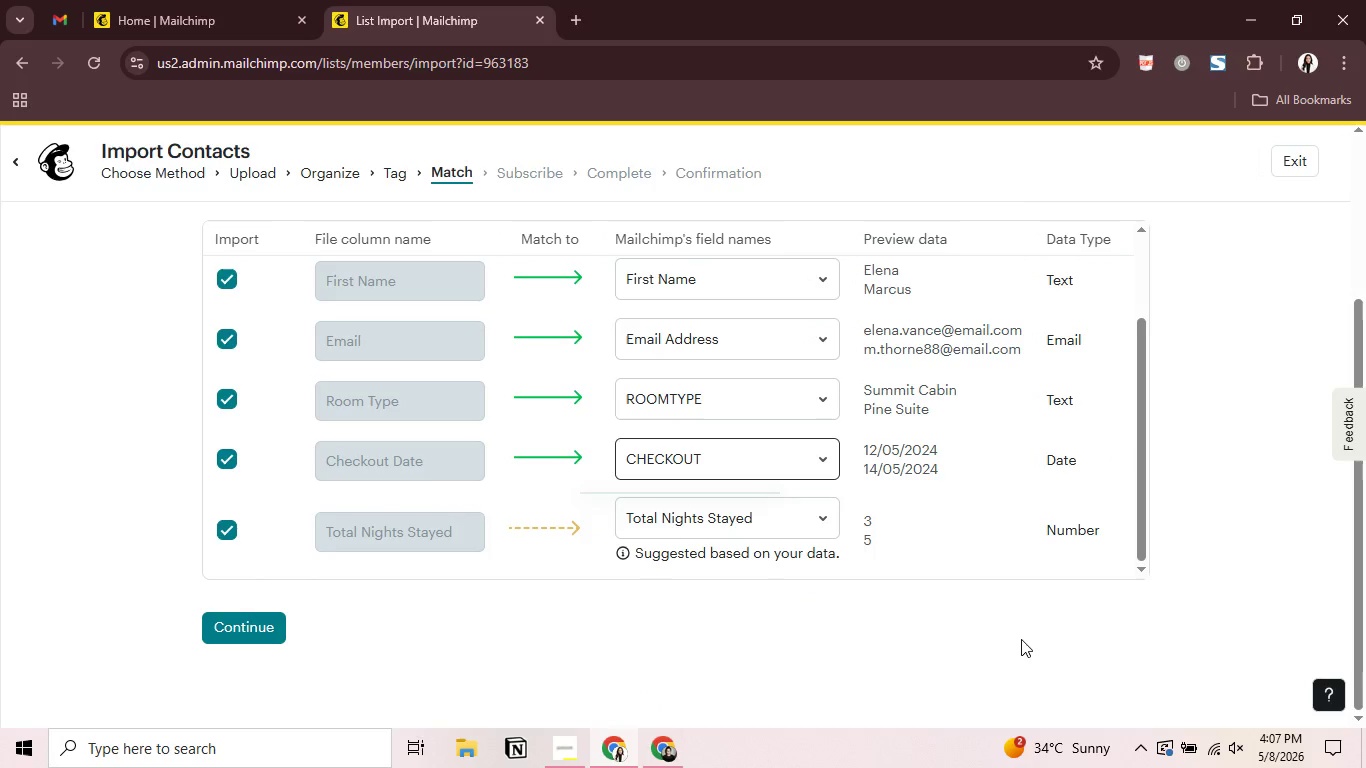 
left_click([1021, 639])
 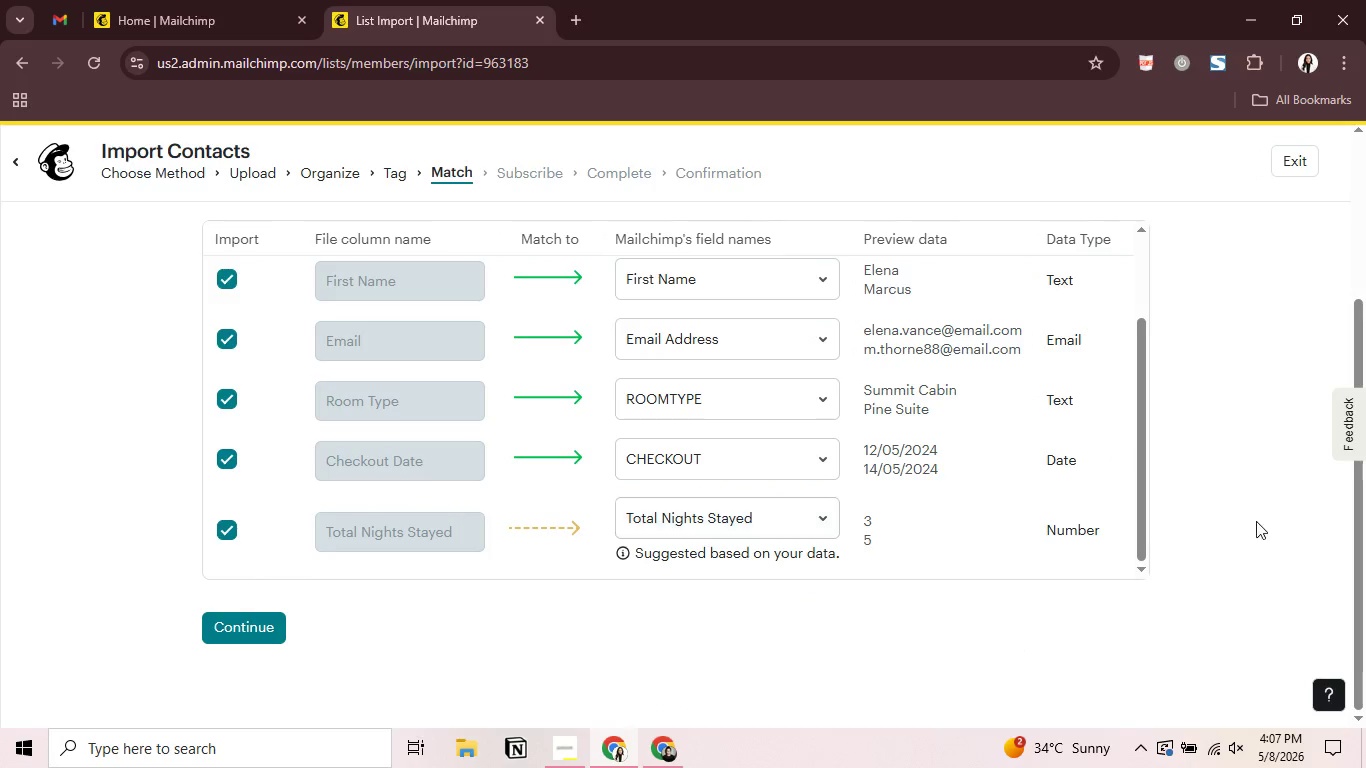 
scroll: coordinate [1257, 520], scroll_direction: down, amount: 2.0
 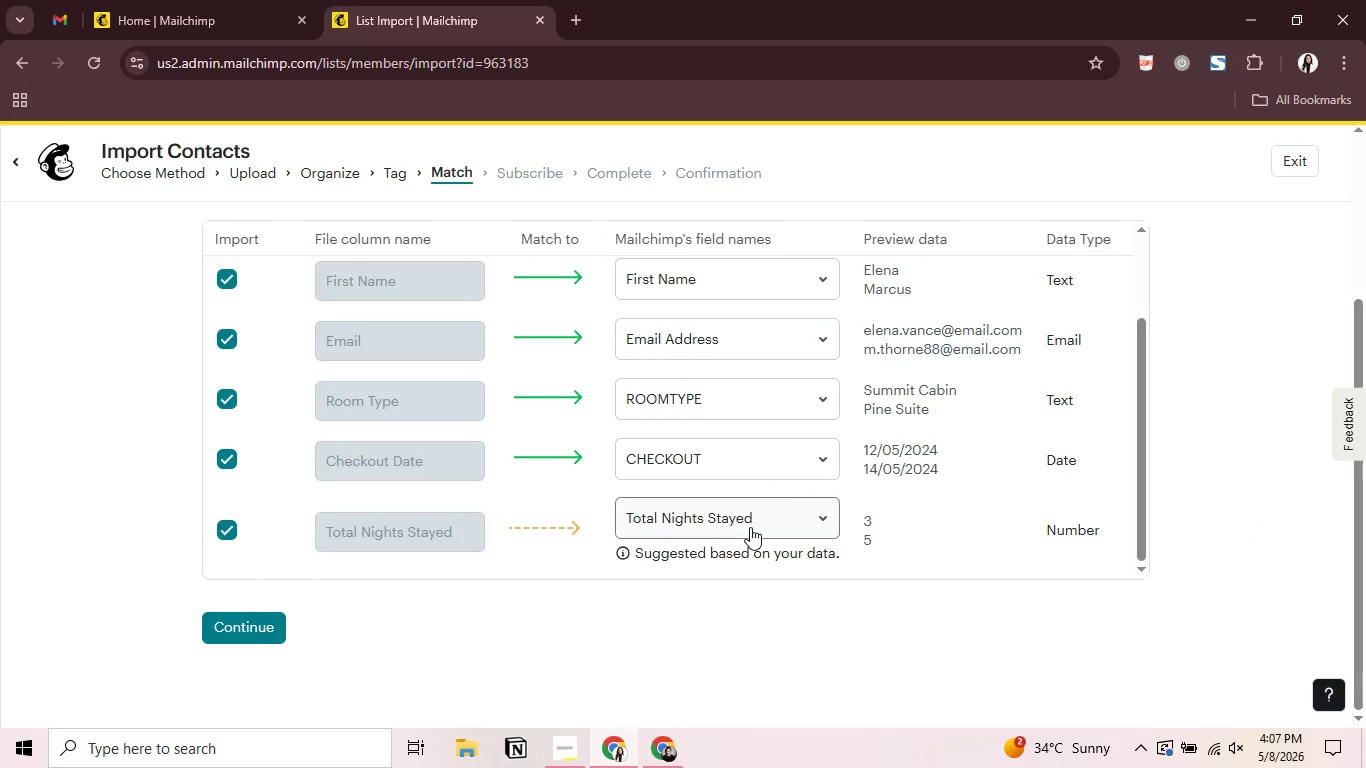 
left_click([750, 527])
 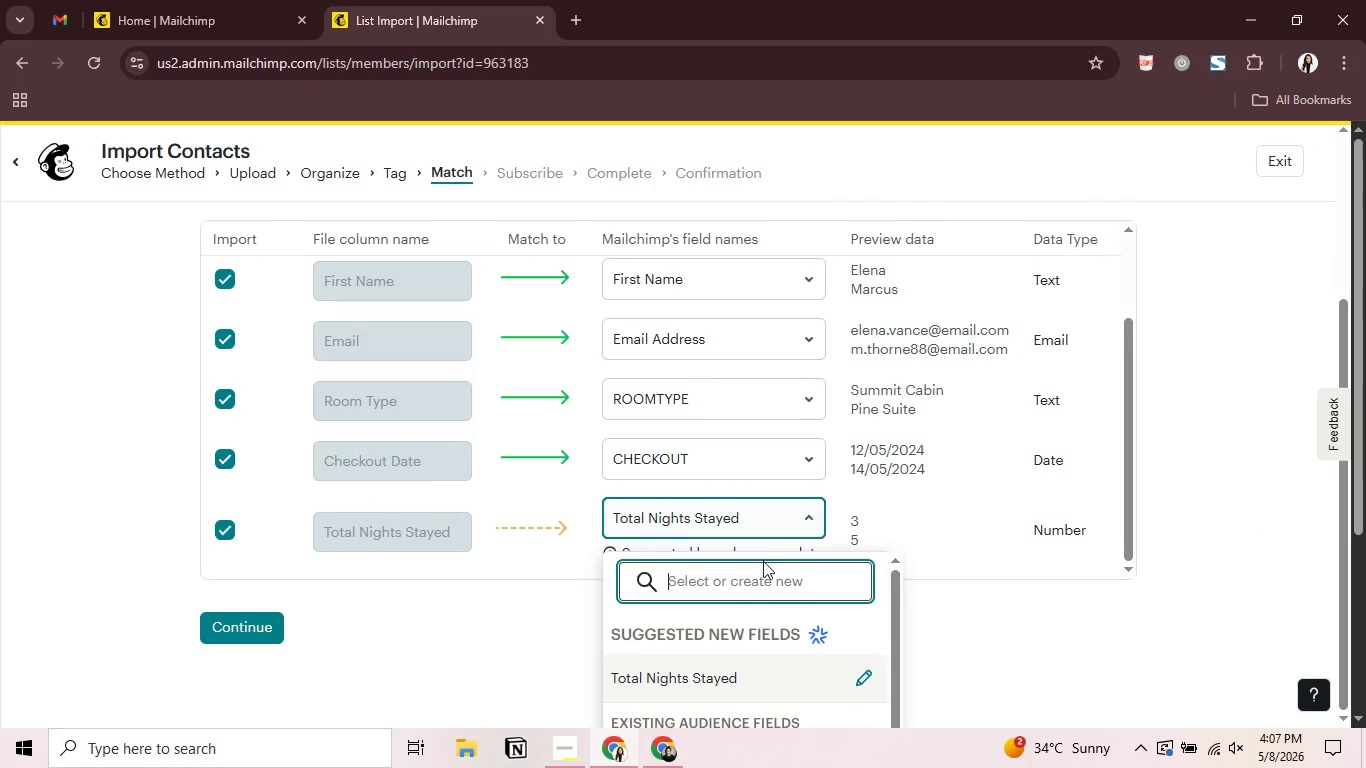 
scroll: coordinate [800, 528], scroll_direction: down, amount: 10.0
 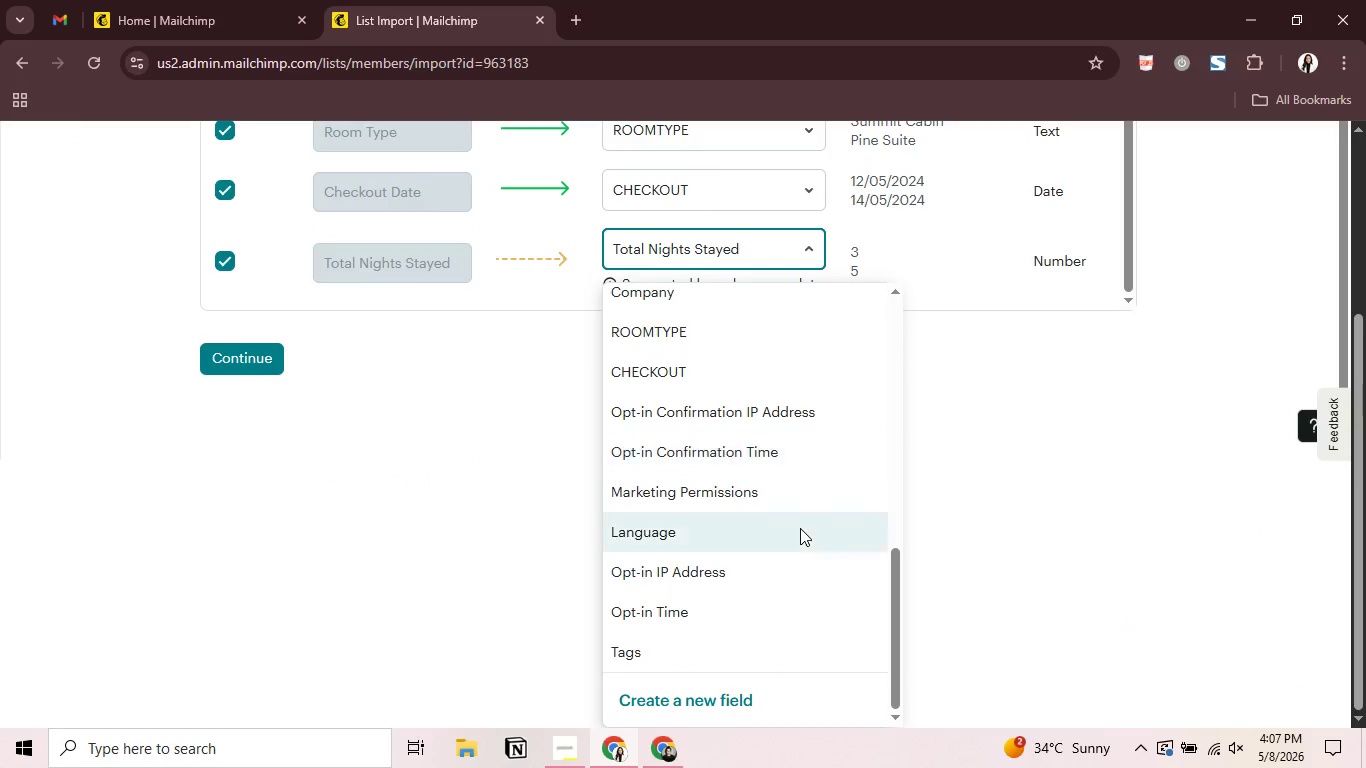 
scroll: coordinate [800, 528], scroll_direction: up, amount: 1.0
 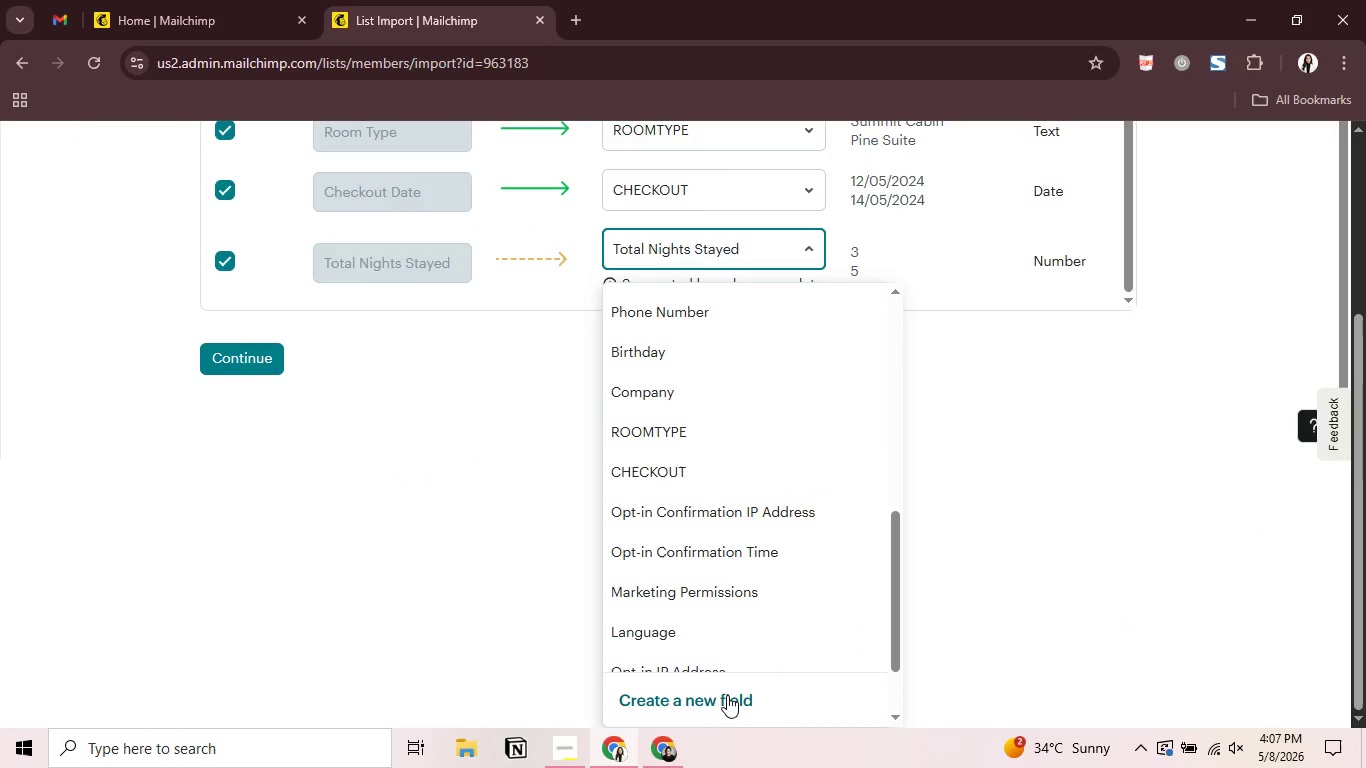 
left_click([727, 698])
 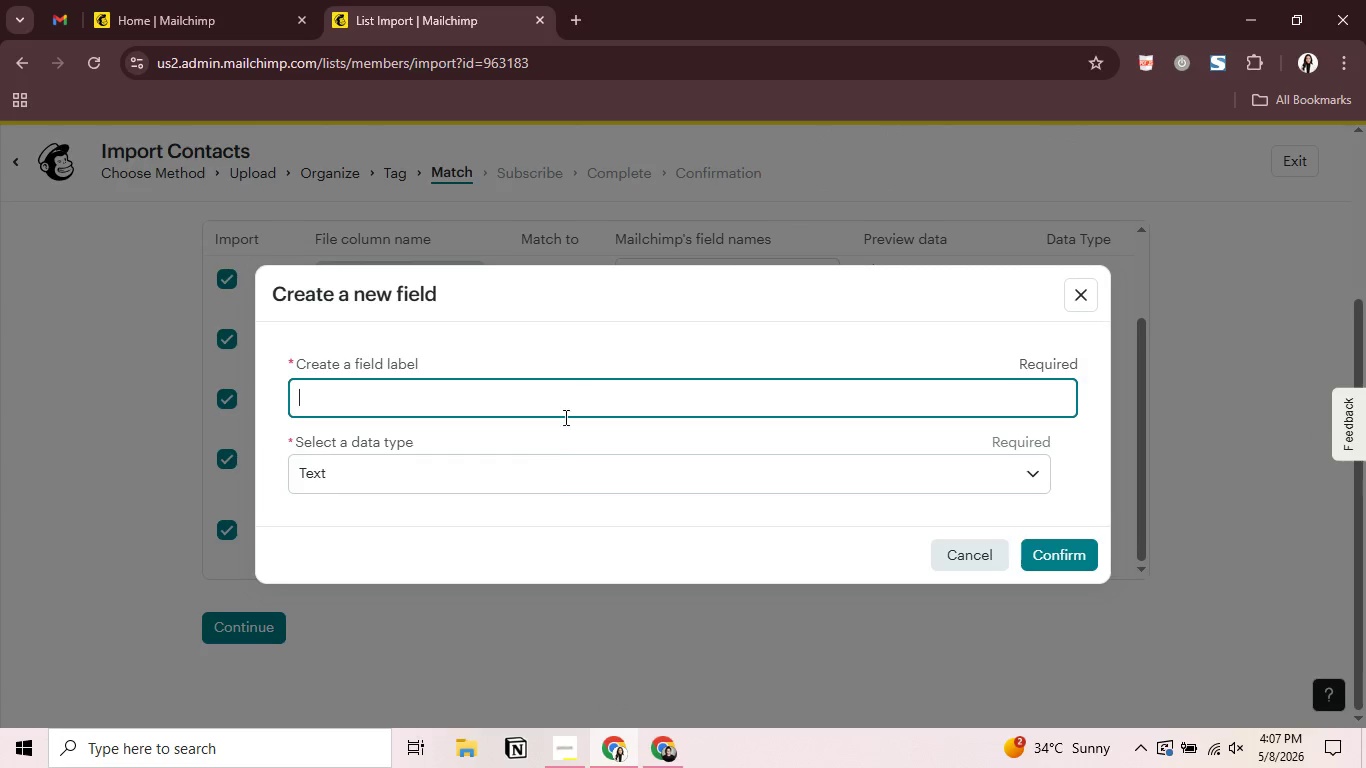 
left_click([560, 466])
 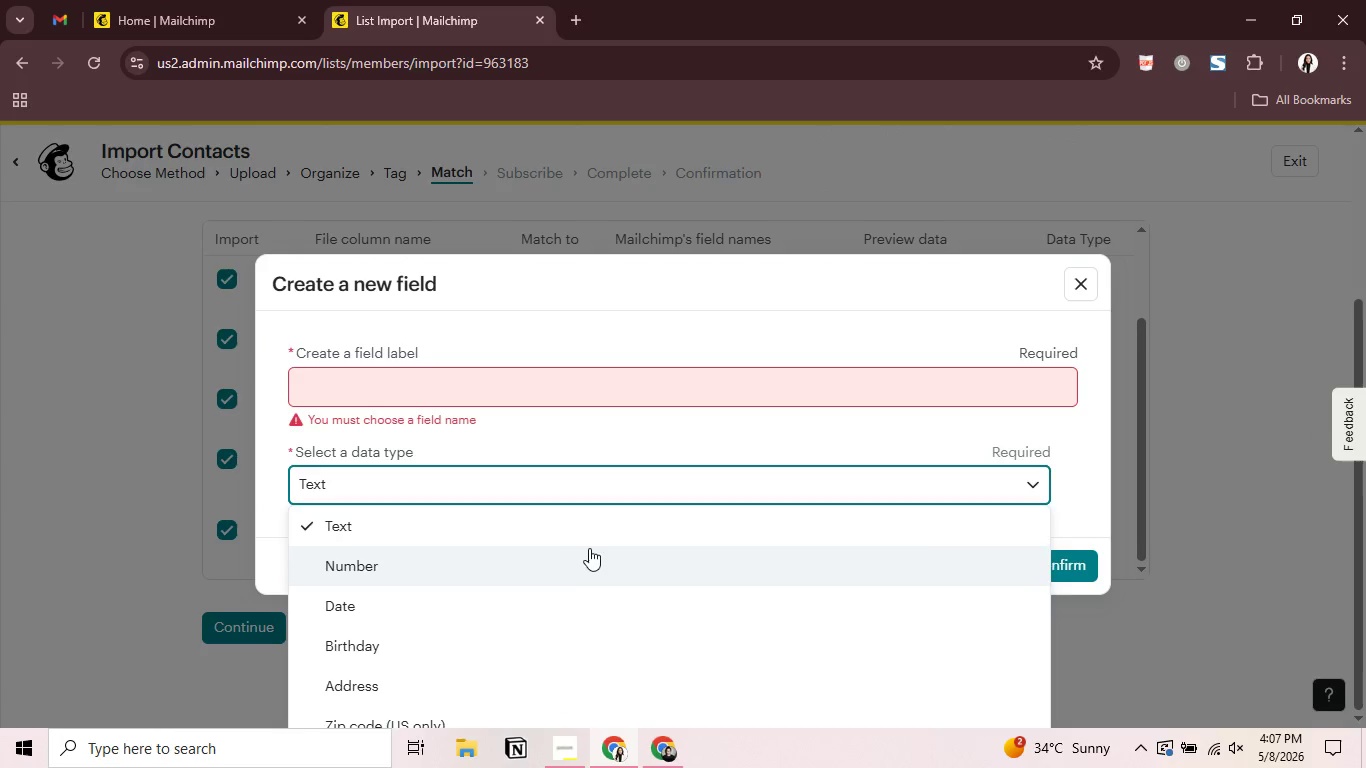 
left_click([589, 548])
 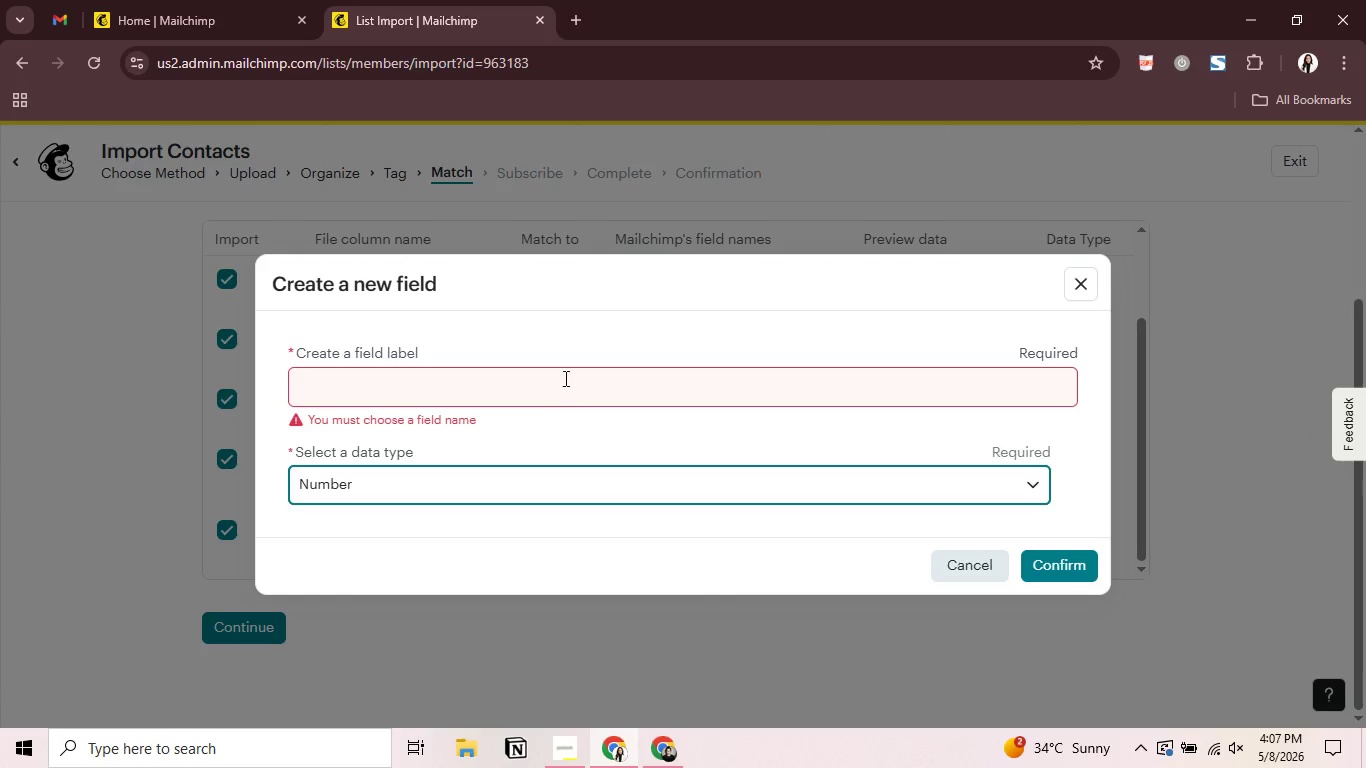 
left_click([564, 378])
 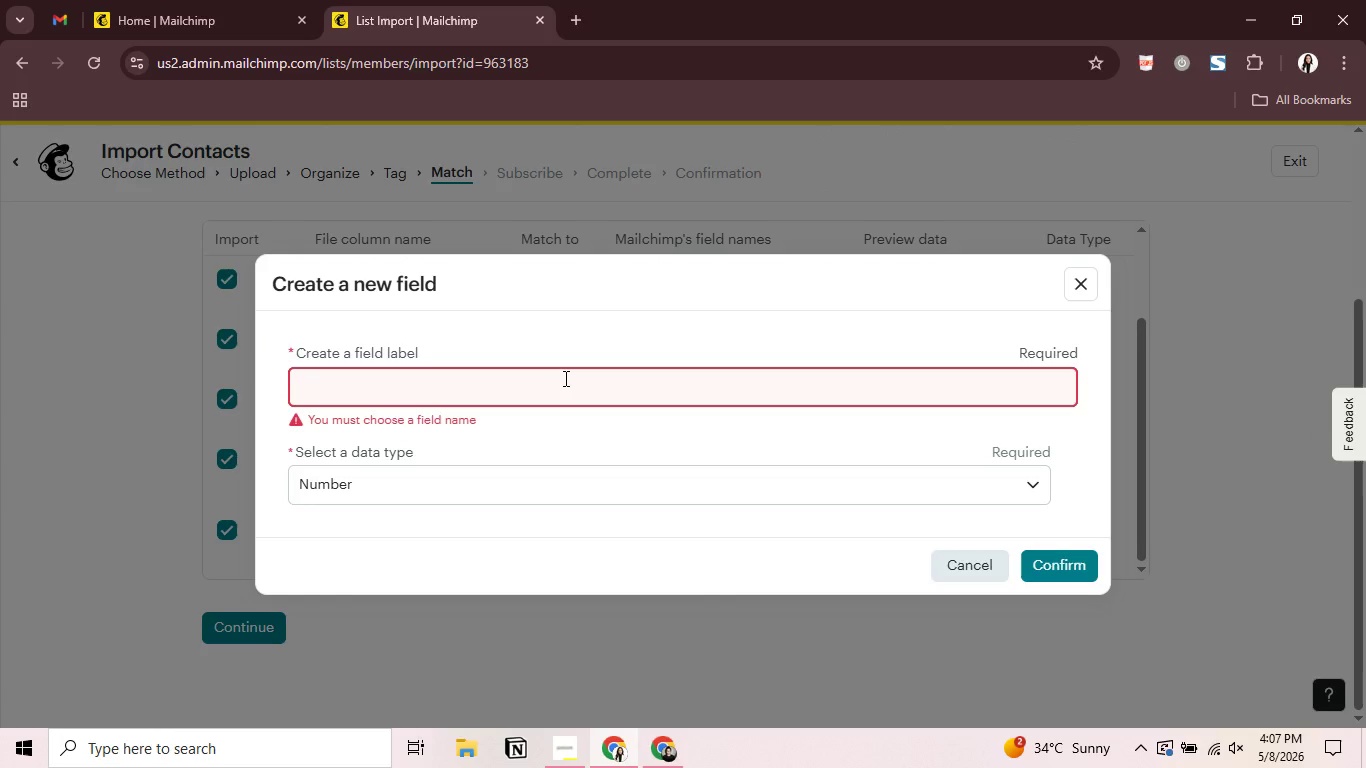 
type(NIGHTS)
 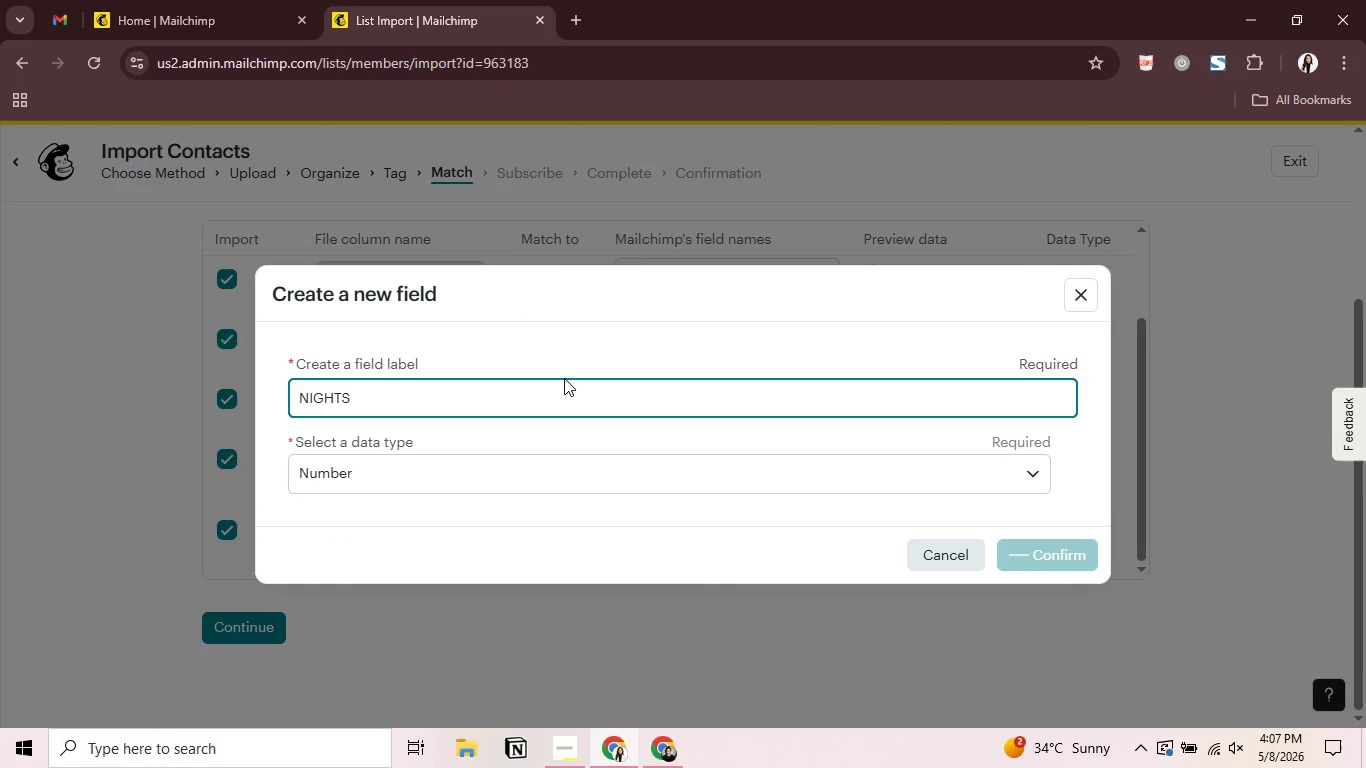 
key(Enter)
 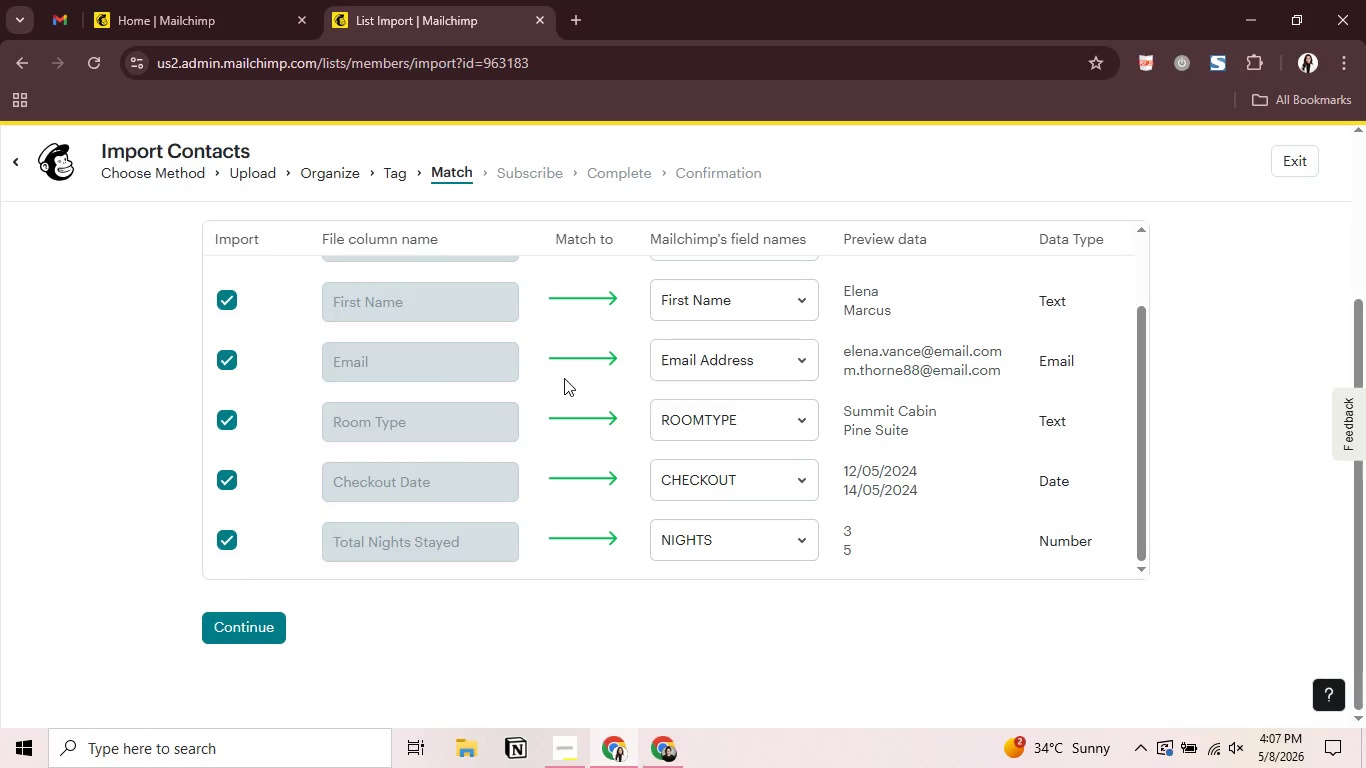 
scroll: coordinate [564, 378], scroll_direction: up, amount: 4.0
 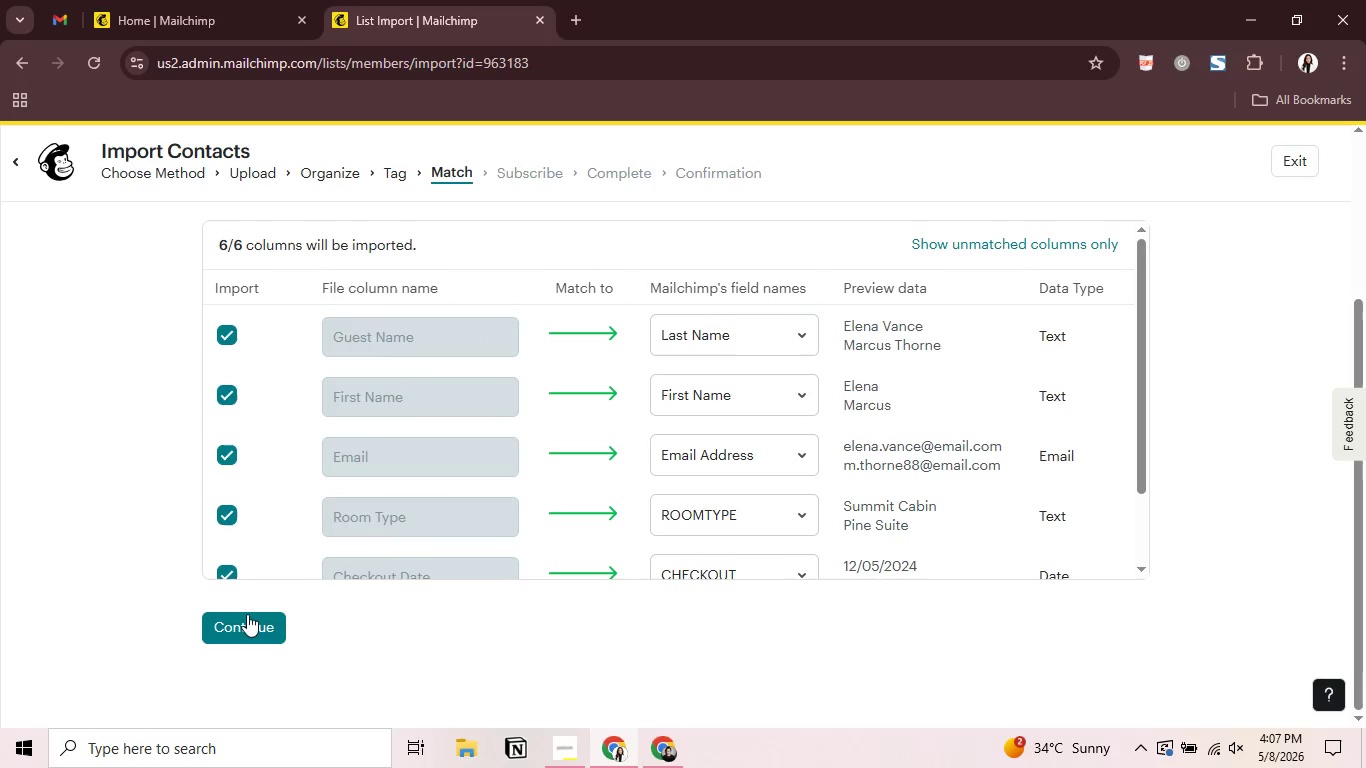 
left_click([245, 614])
 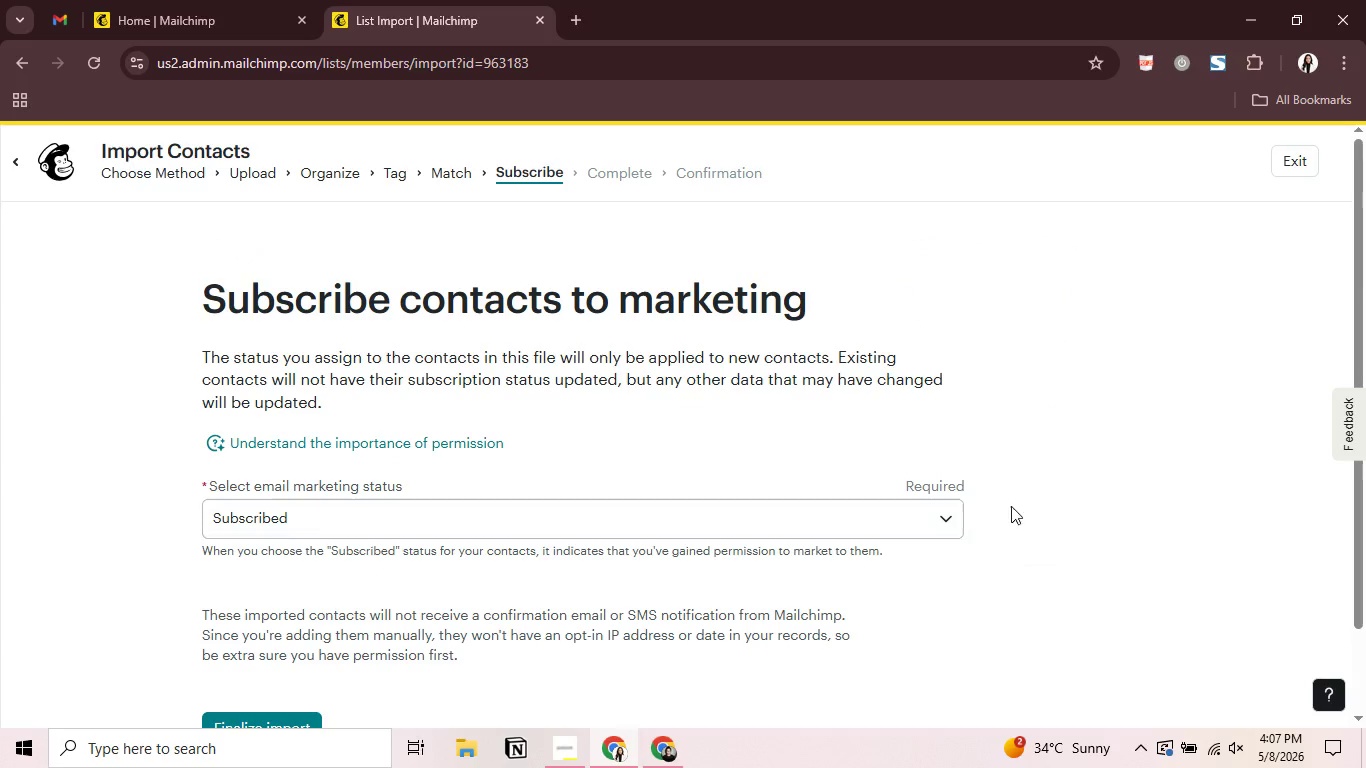 
scroll: coordinate [1014, 506], scroll_direction: down, amount: 2.0
 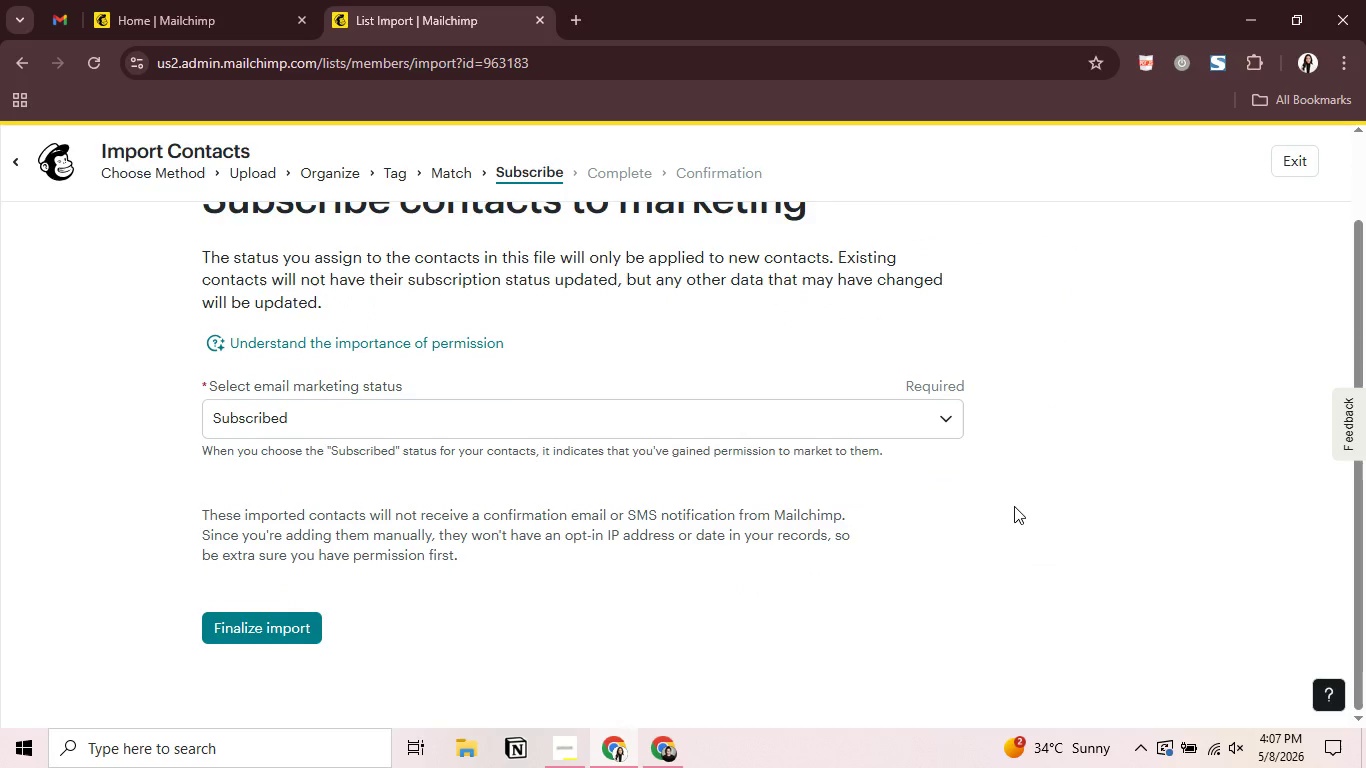 
hold_key(key=ControlLeft, duration=0.38)
scroll: coordinate [1014, 506], scroll_direction: down, amount: 1.0
 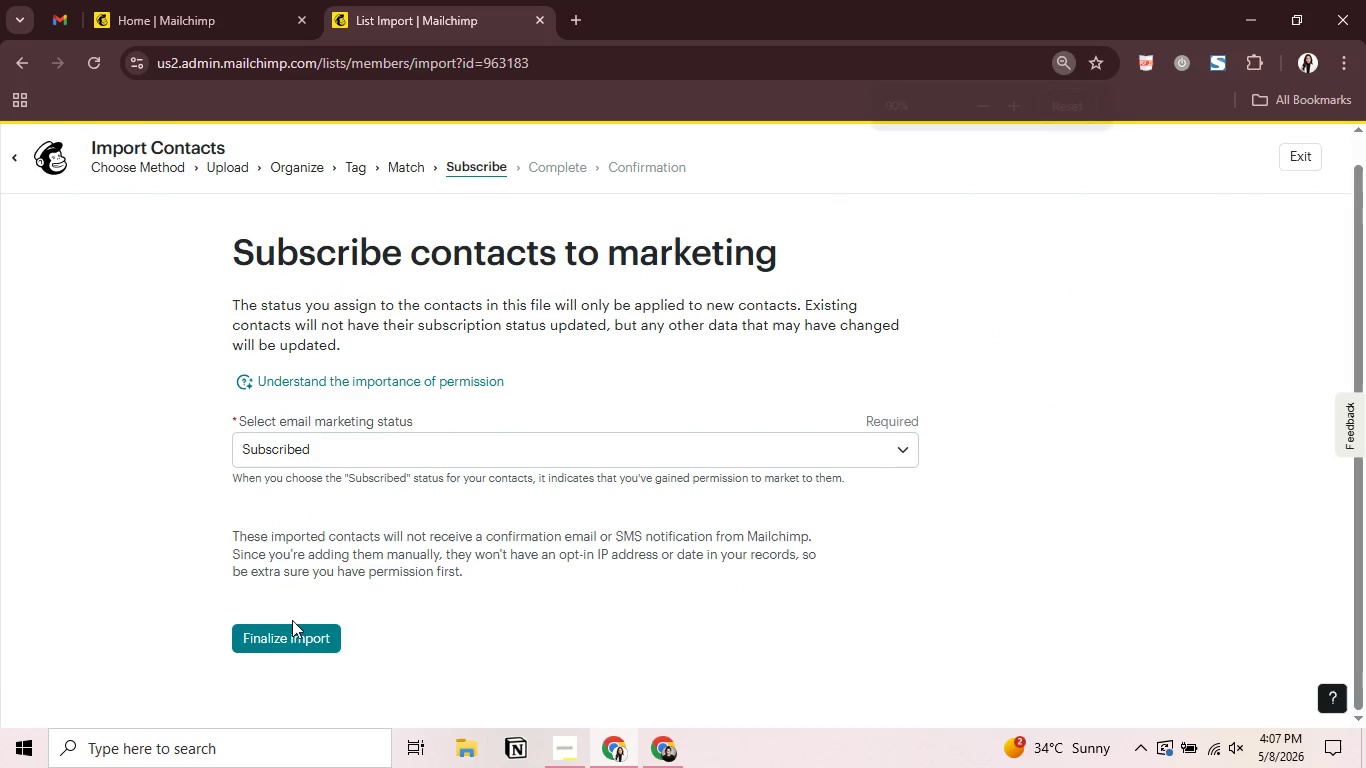 
left_click([285, 630])
 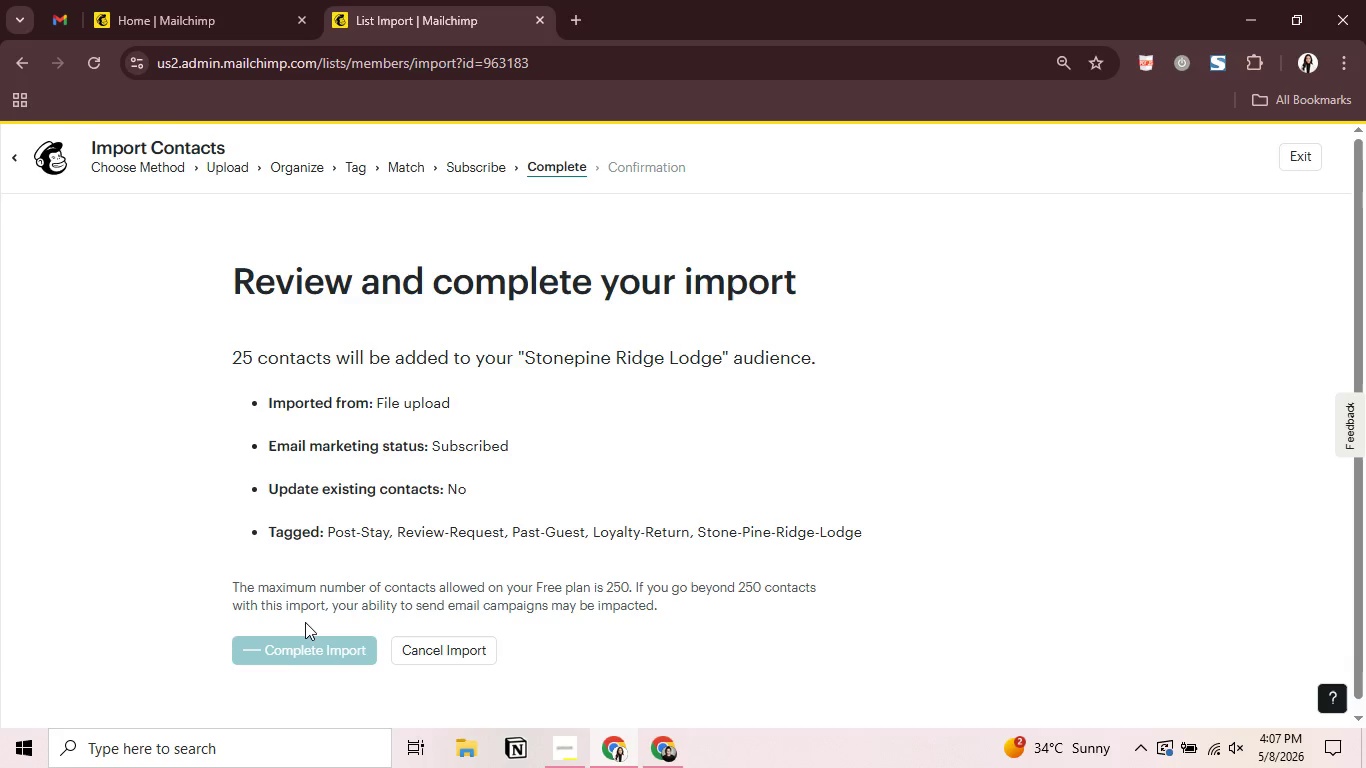 
wait(13.7)
 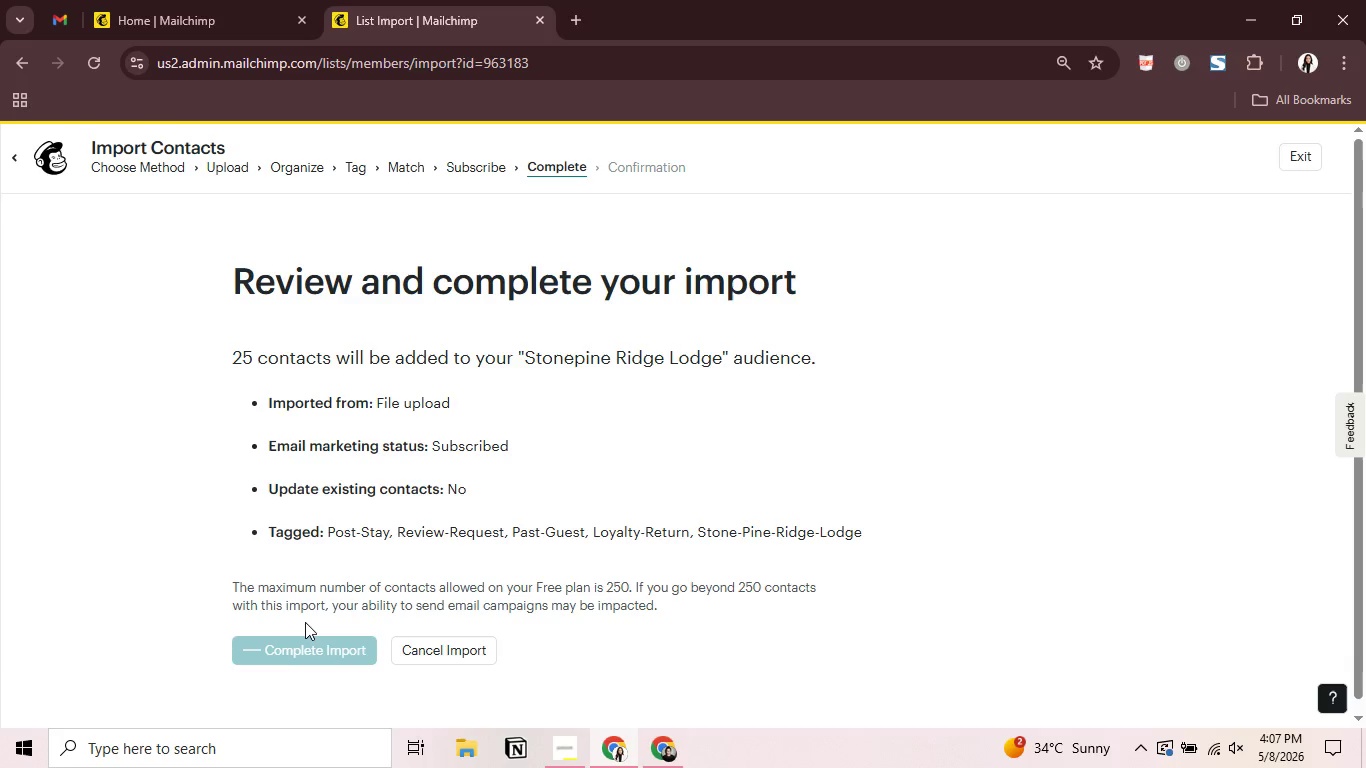 
left_click([1321, 155])
 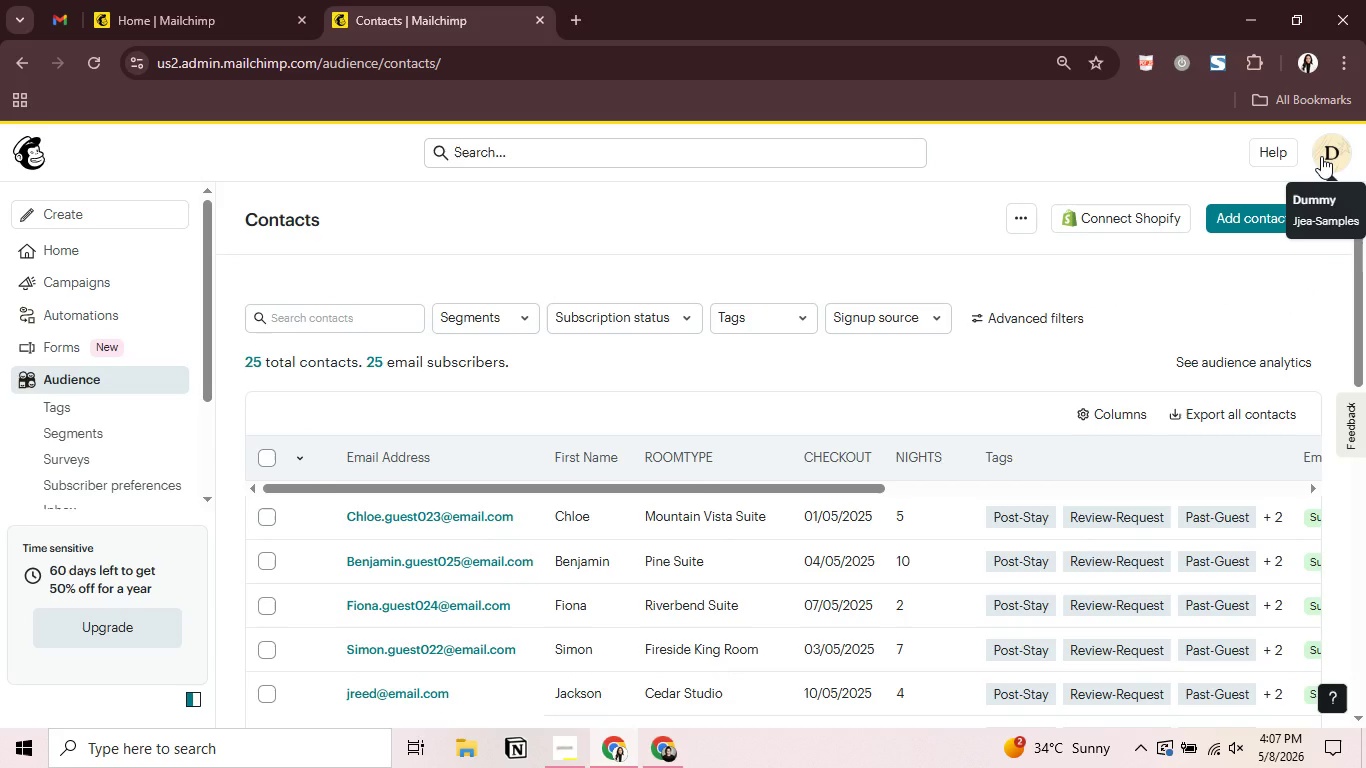 
wait(14.81)
 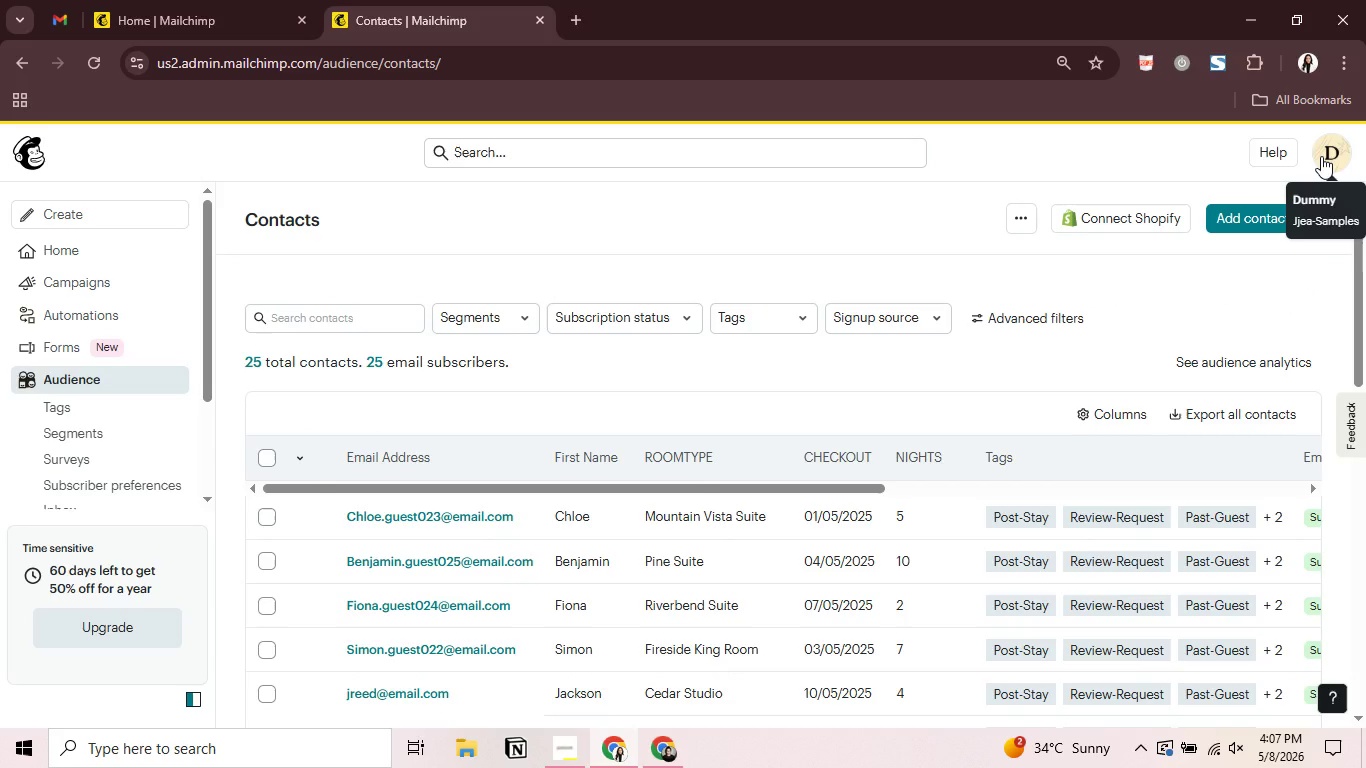 
key(Alt+AltLeft)
 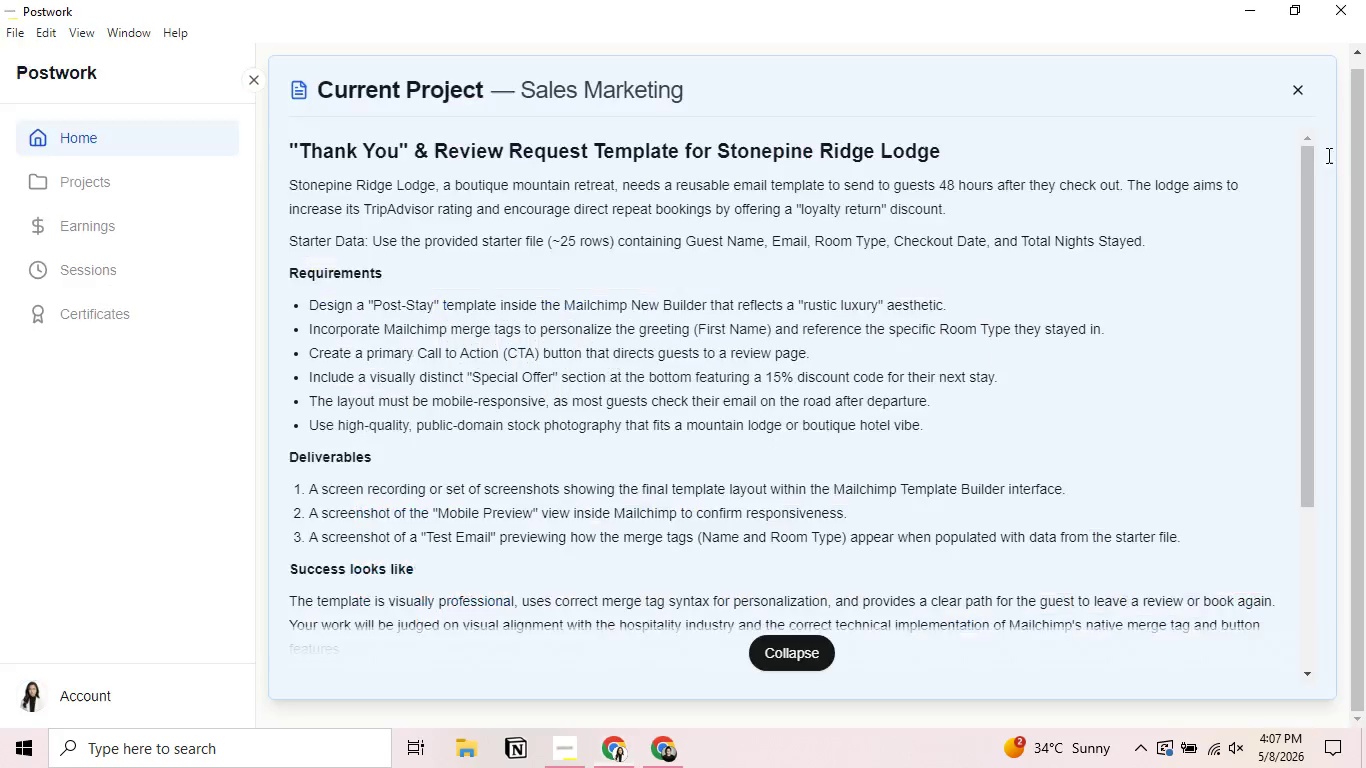 
key(Alt+Tab)